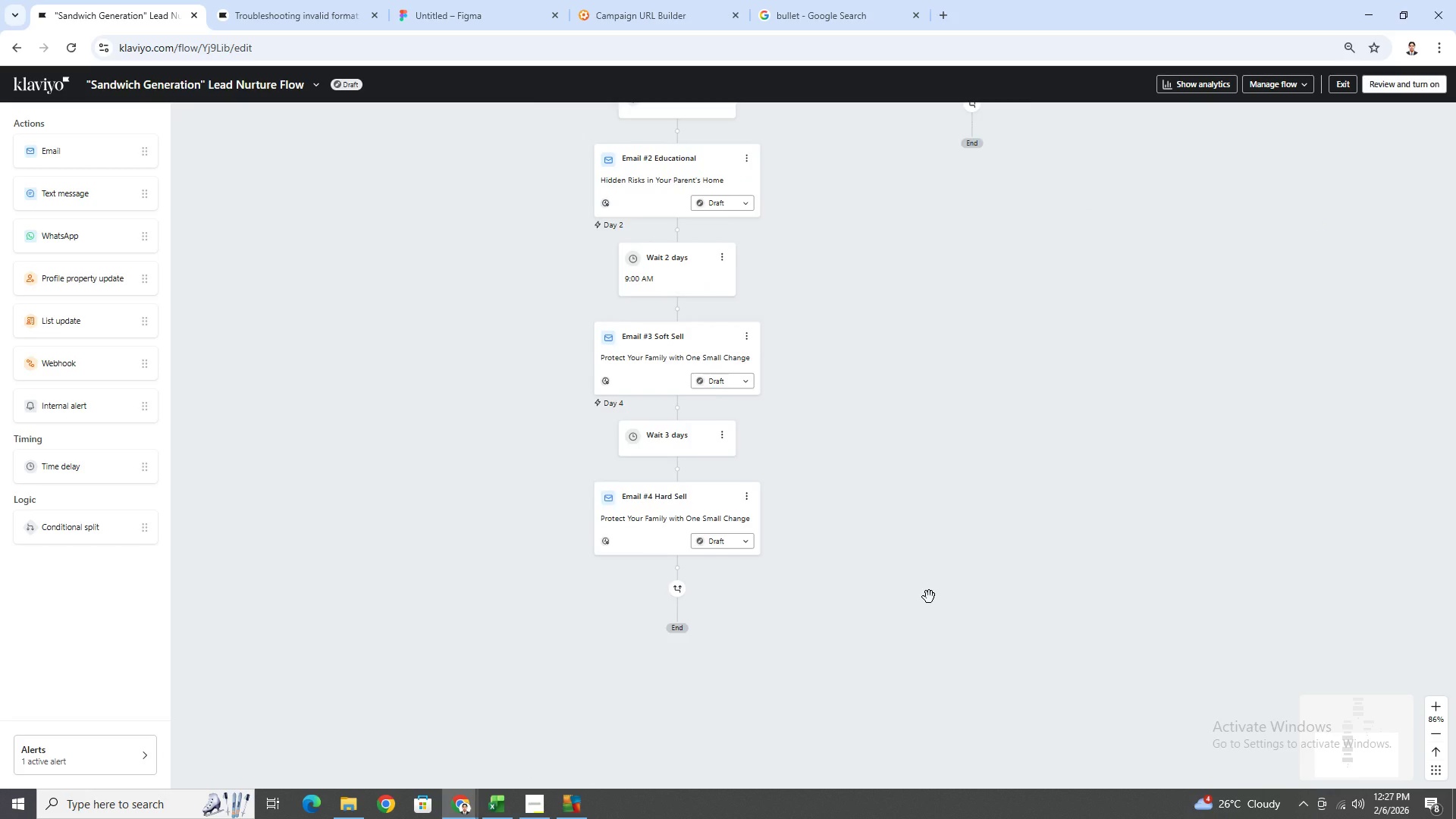 
scroll: coordinate [929, 597], scroll_direction: up, amount: 2.0
 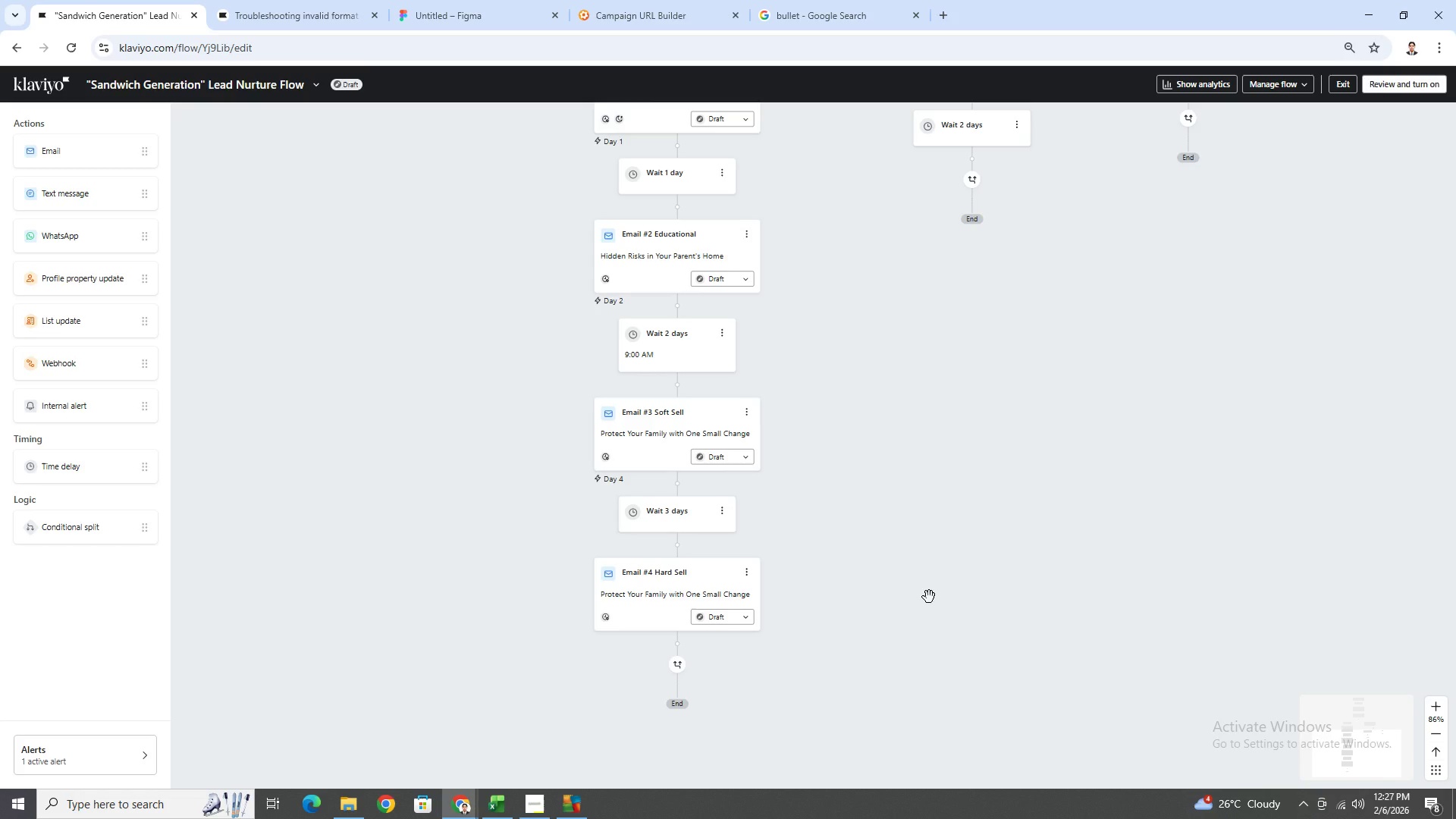 
wait(10.82)
 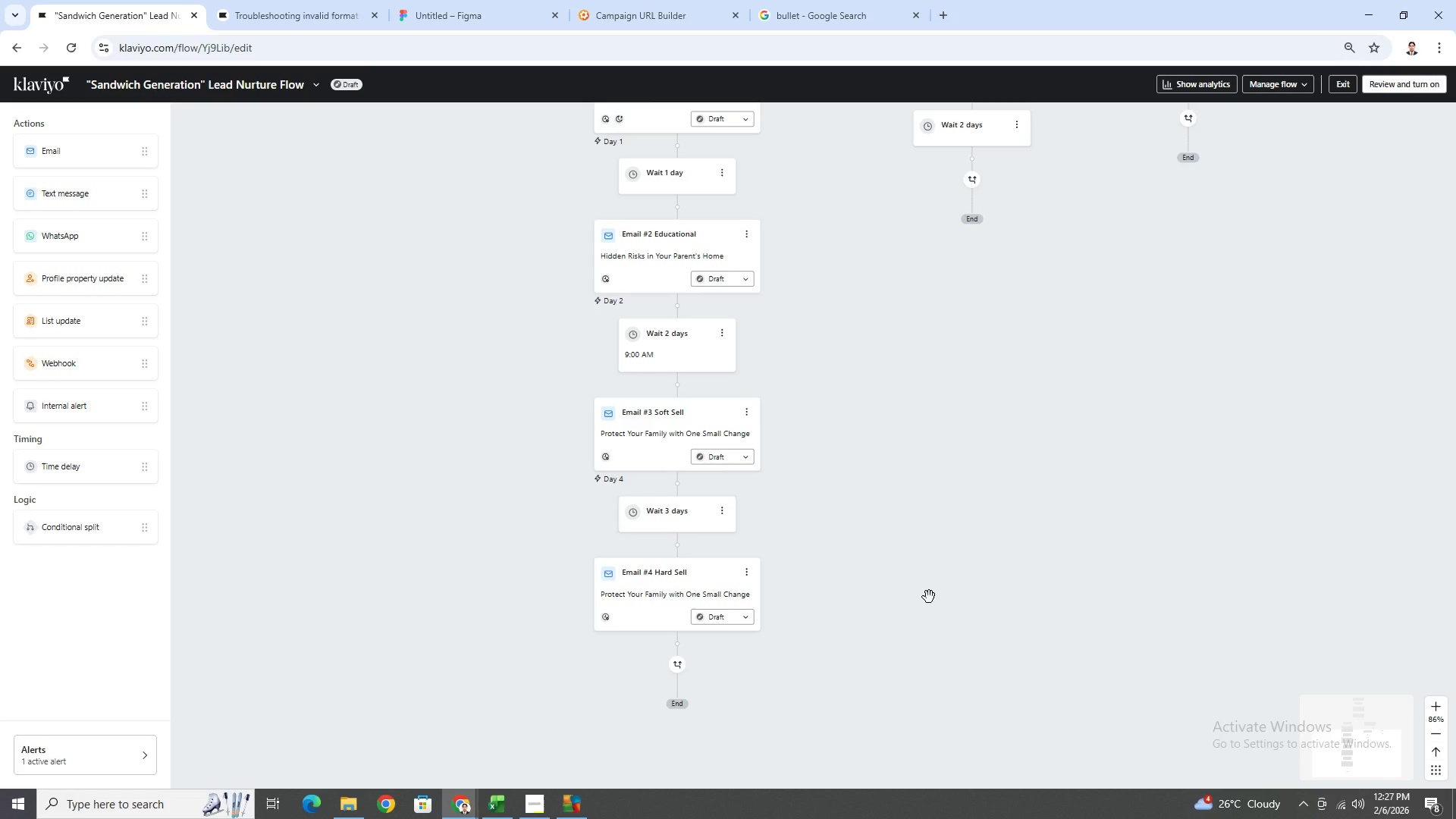 
scroll: coordinate [967, 683], scroll_direction: up, amount: 11.0
 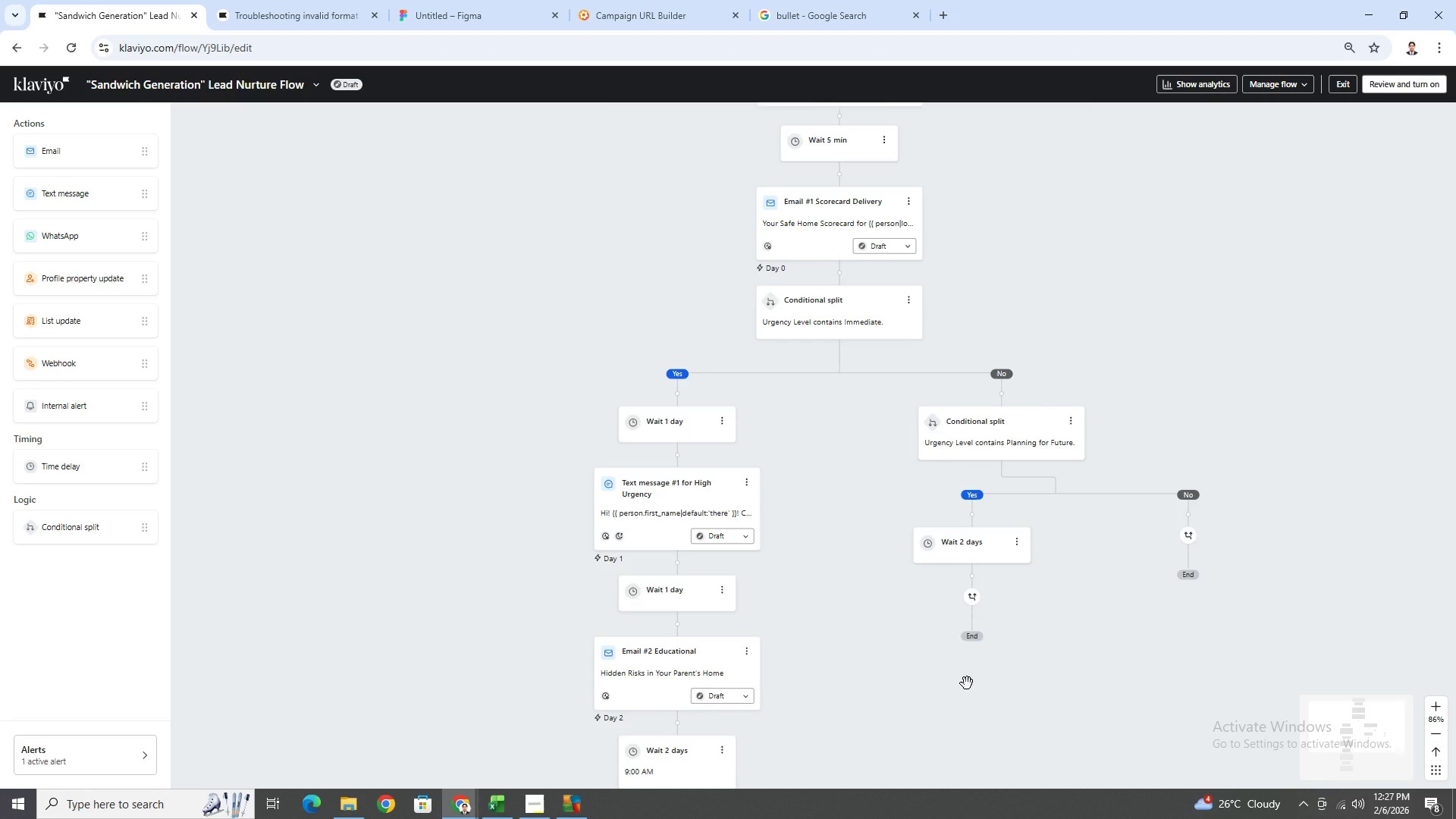 
scroll: coordinate [967, 683], scroll_direction: down, amount: 14.0
 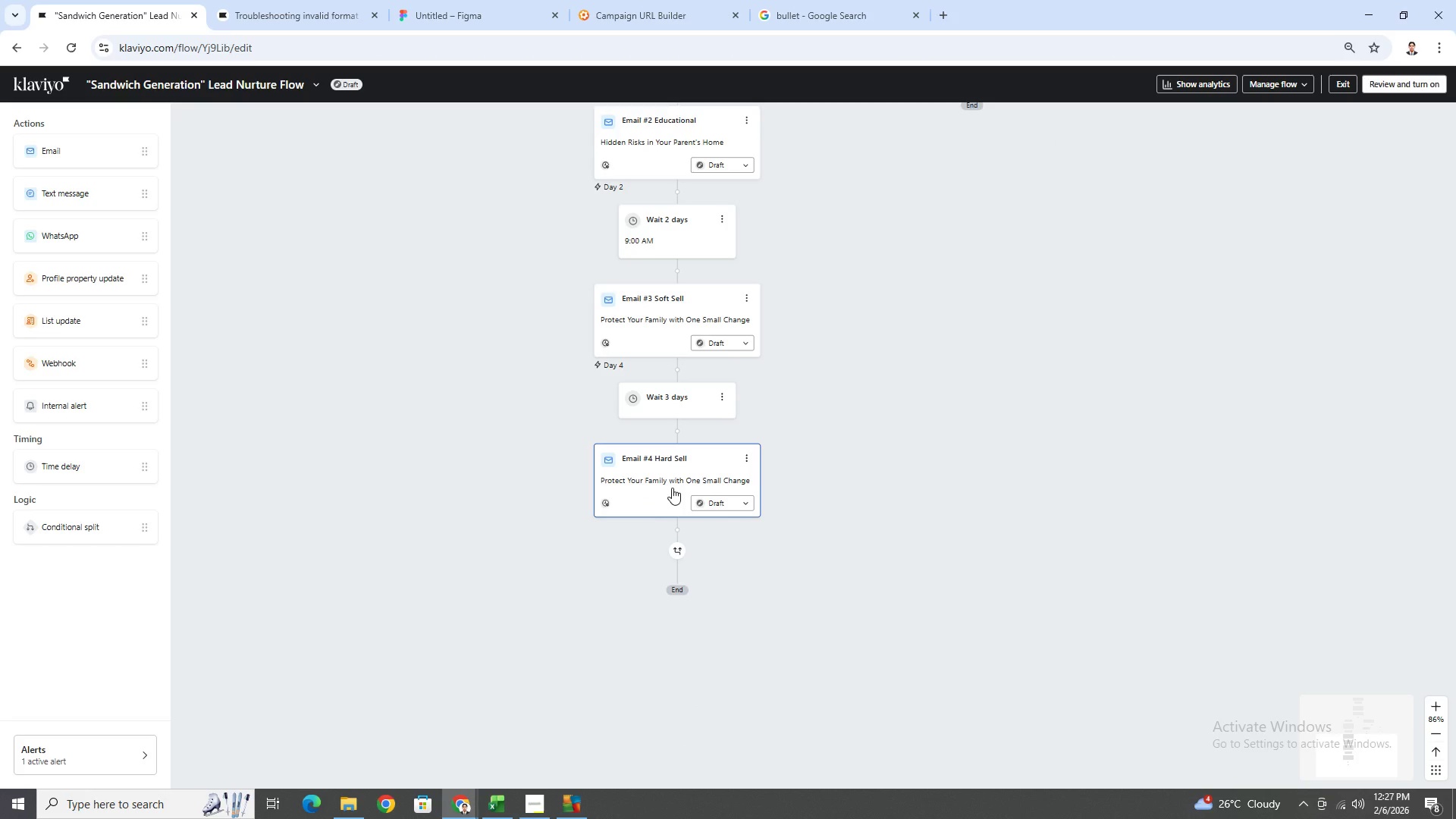 
left_click([675, 482])
 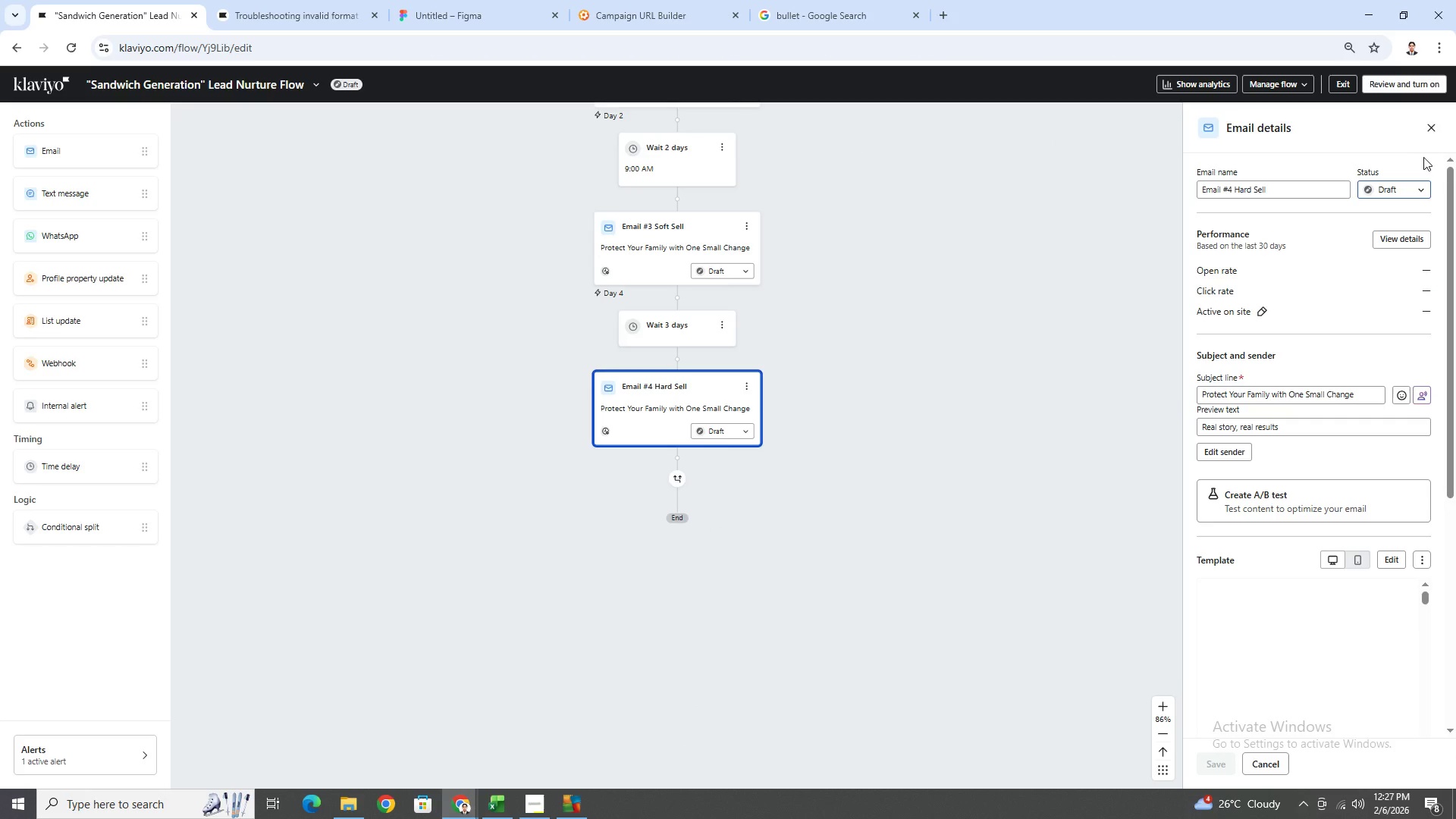 
left_click([748, 386])
 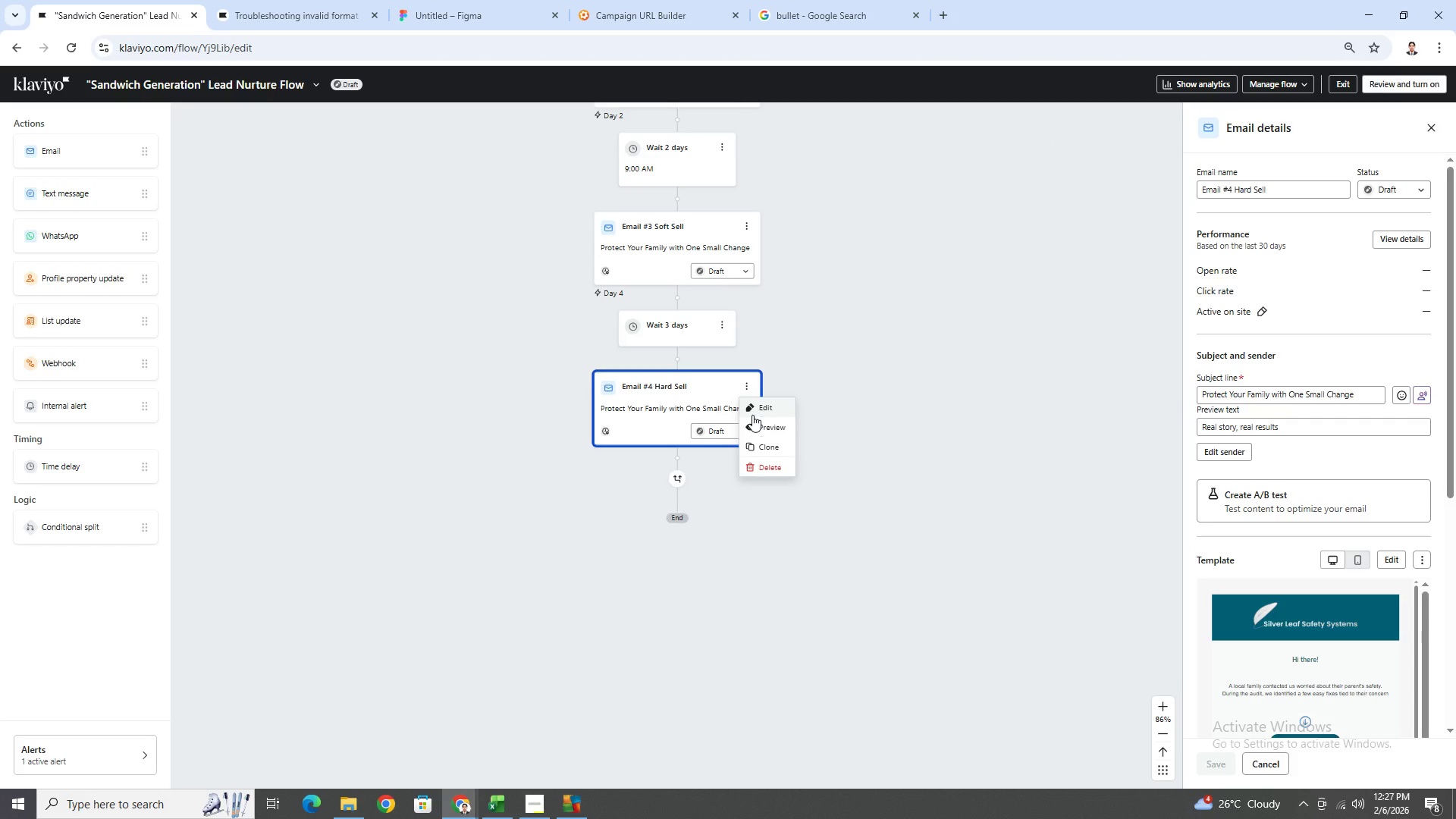 
left_click([752, 410])
 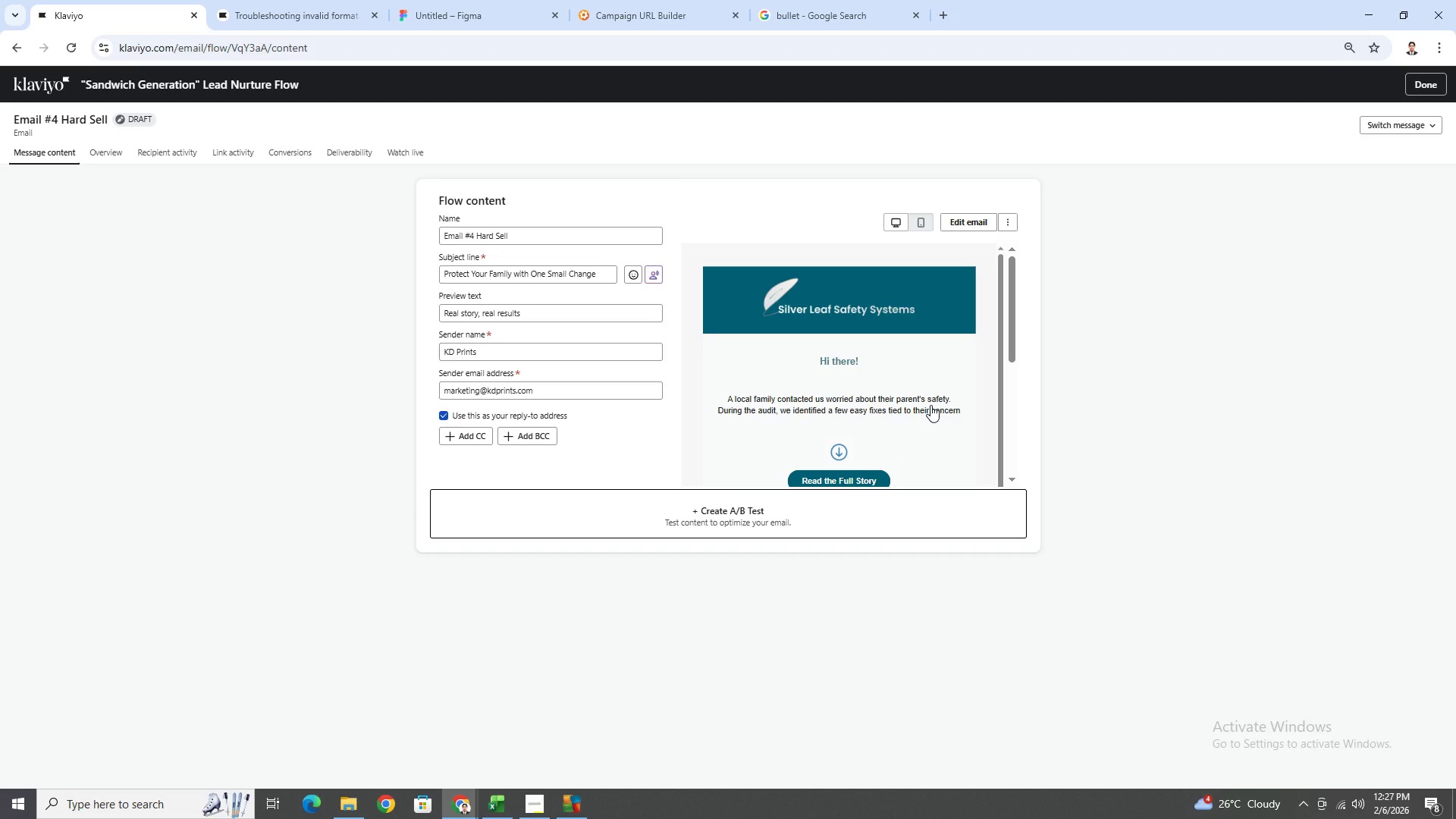 
wait(19.61)
 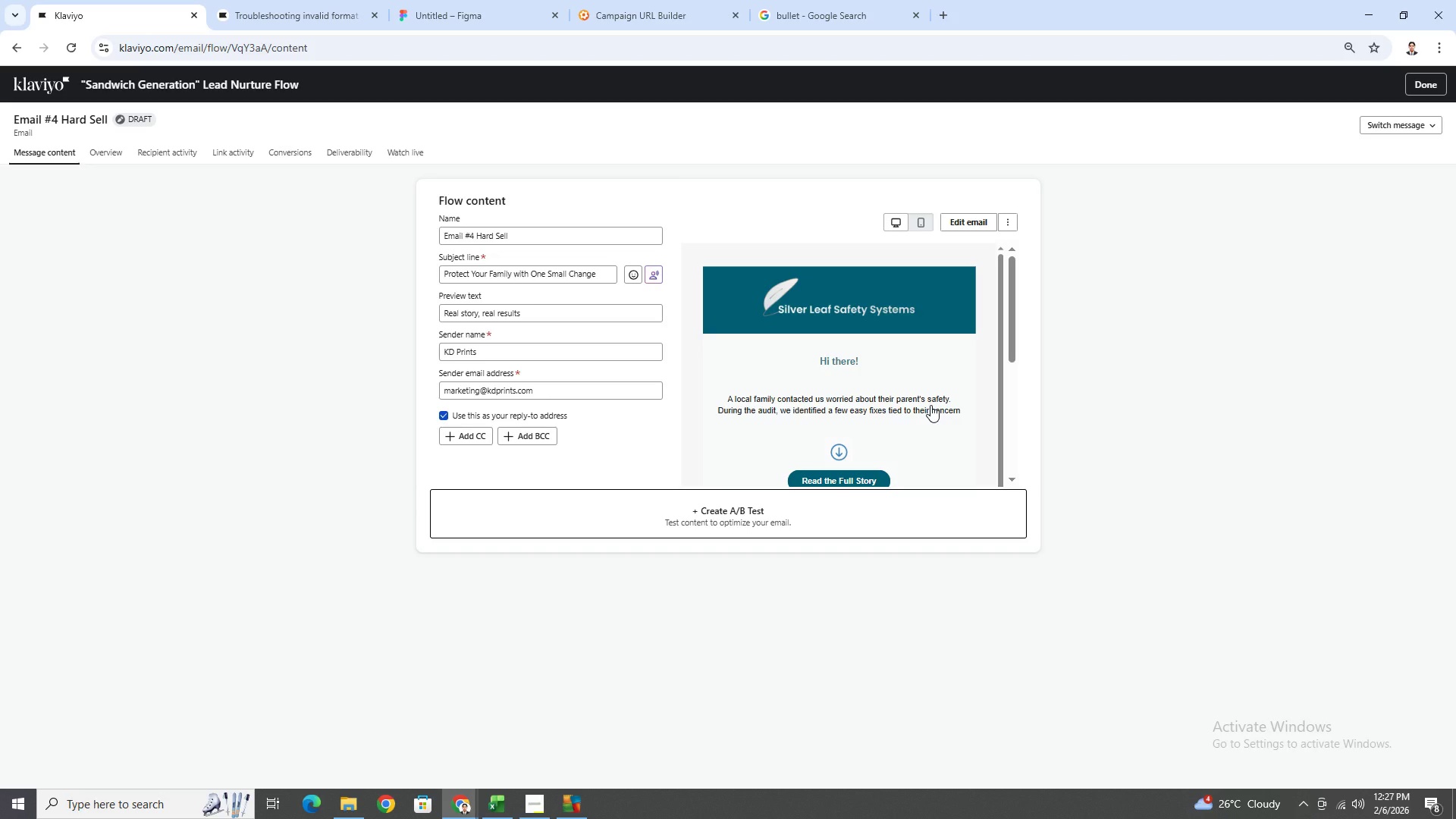 
left_click([548, 274])
 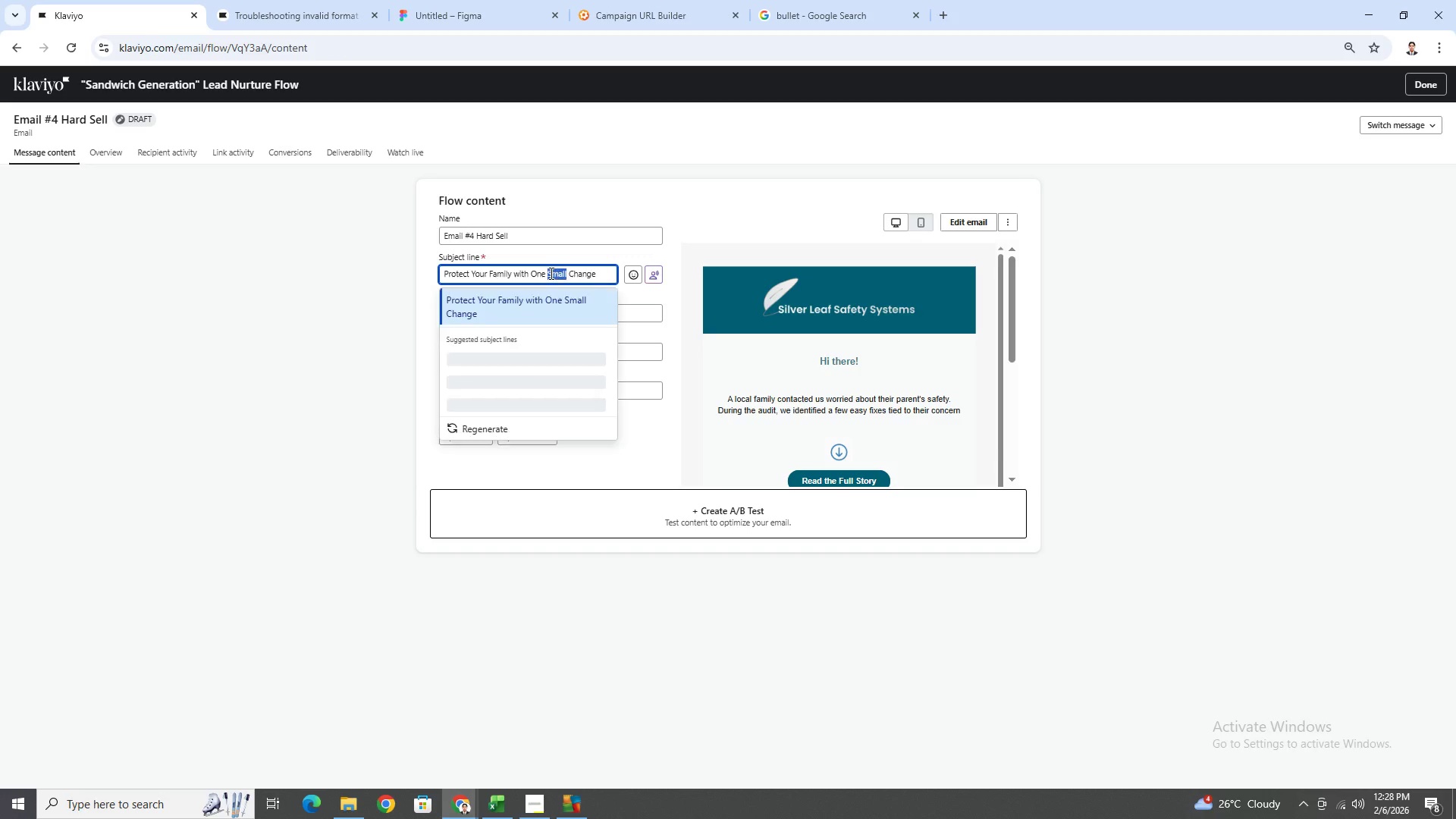 
triple_click([550, 273])
 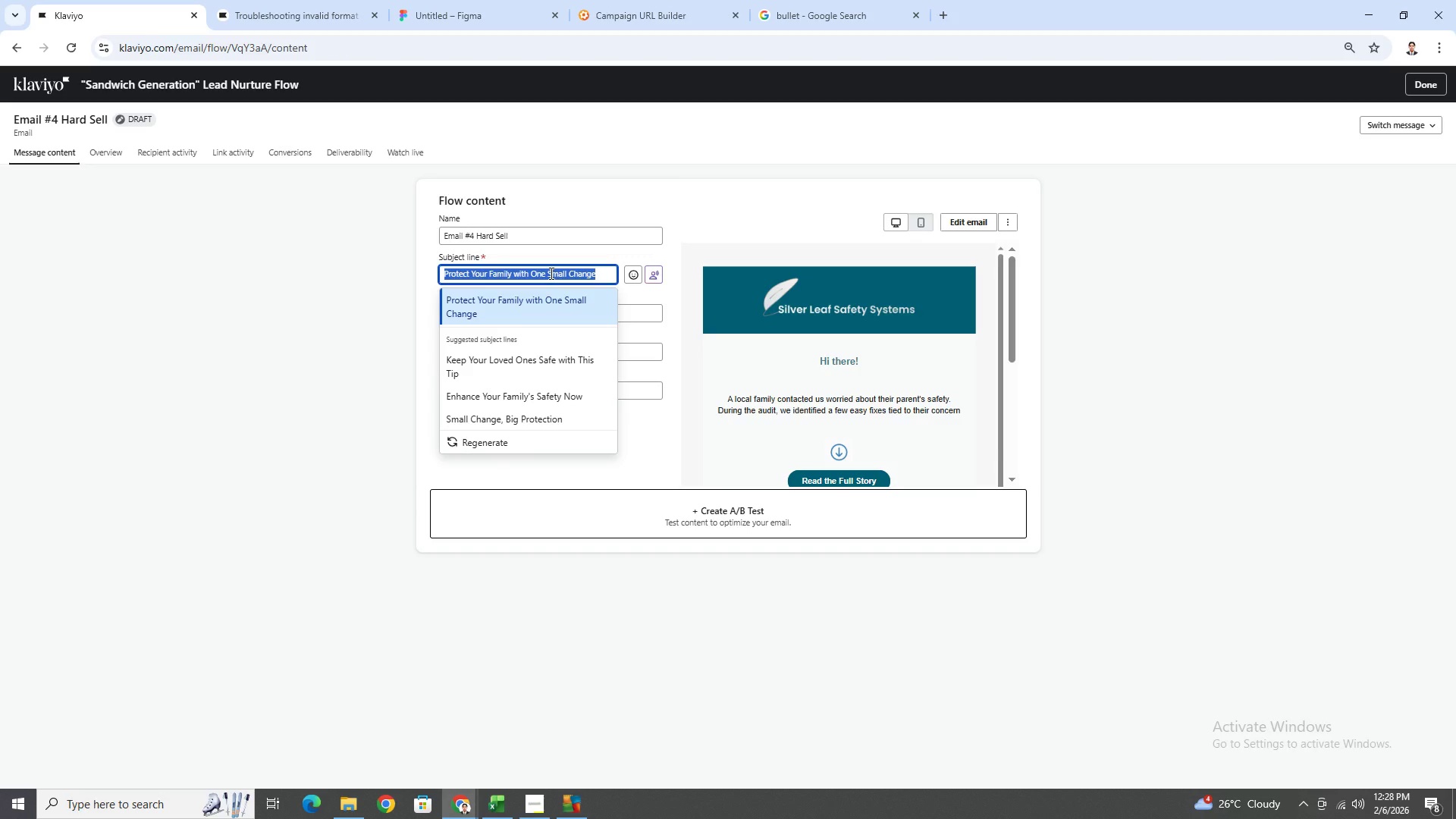 
wait(9.88)
 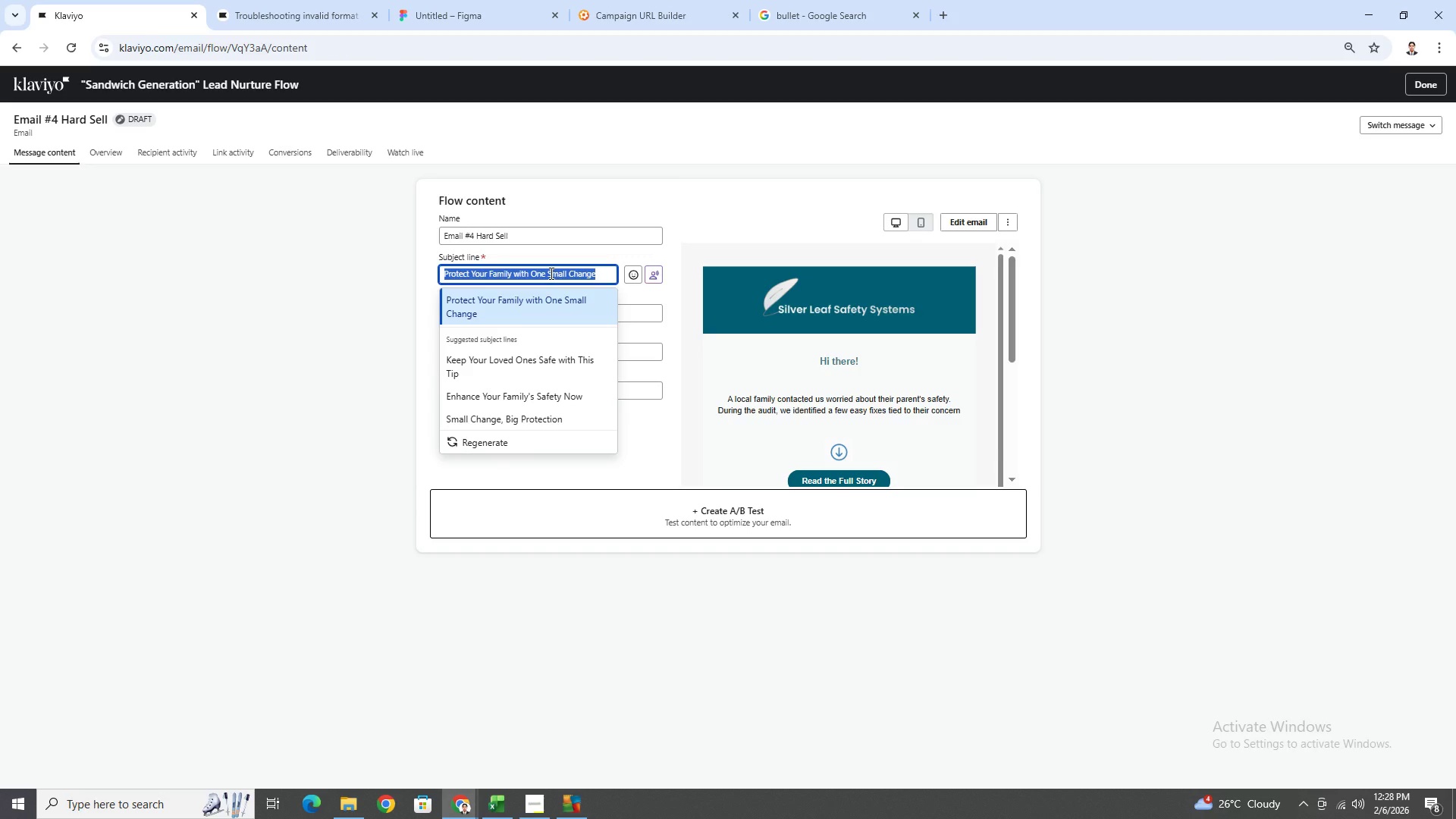 
type(Professional Audit)
key(Backspace)
key(Backspace)
key(Backspace)
key(Backspace)
key(Backspace)
type(Home Safety Audit)
 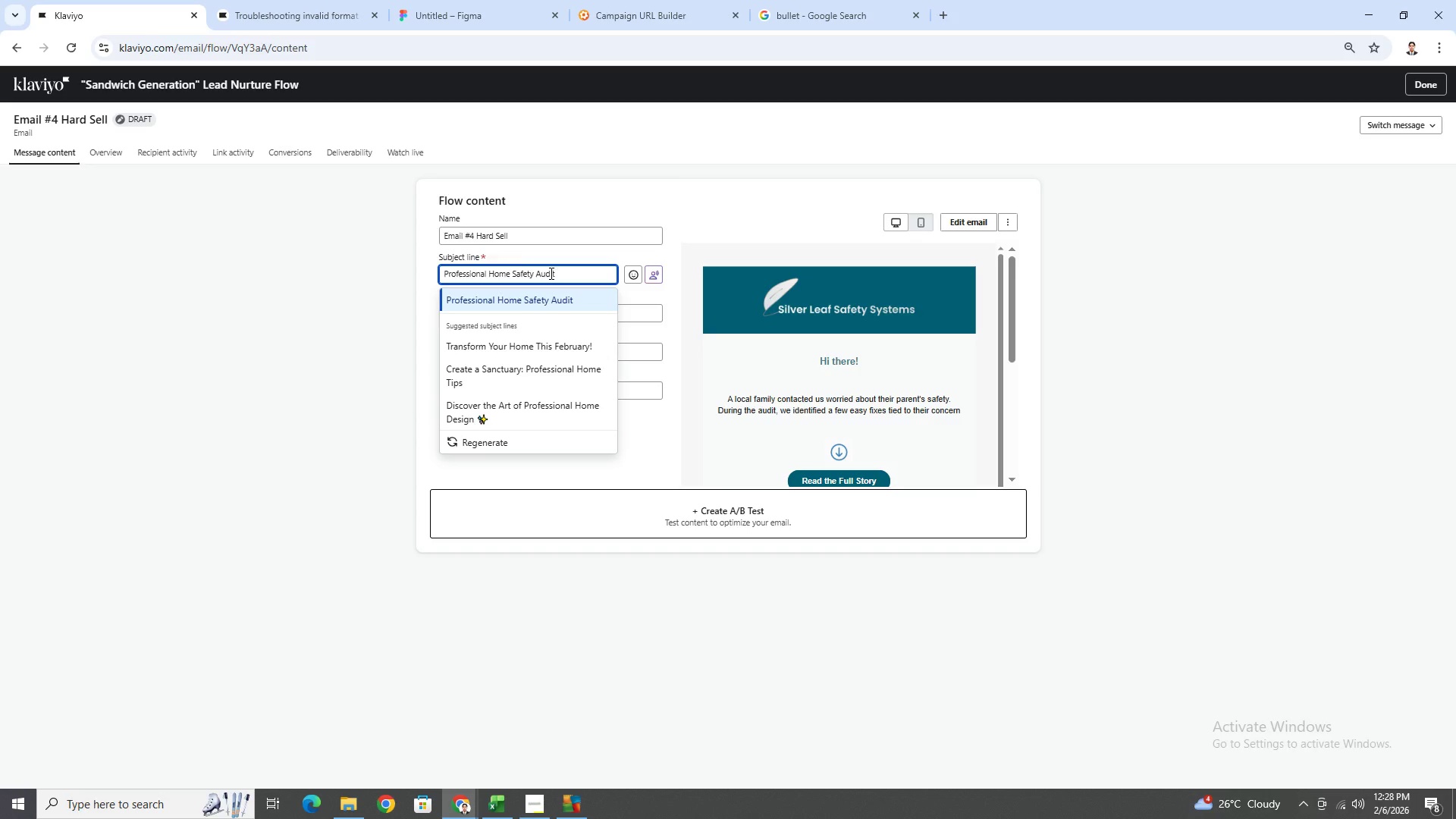 
key(Space)
 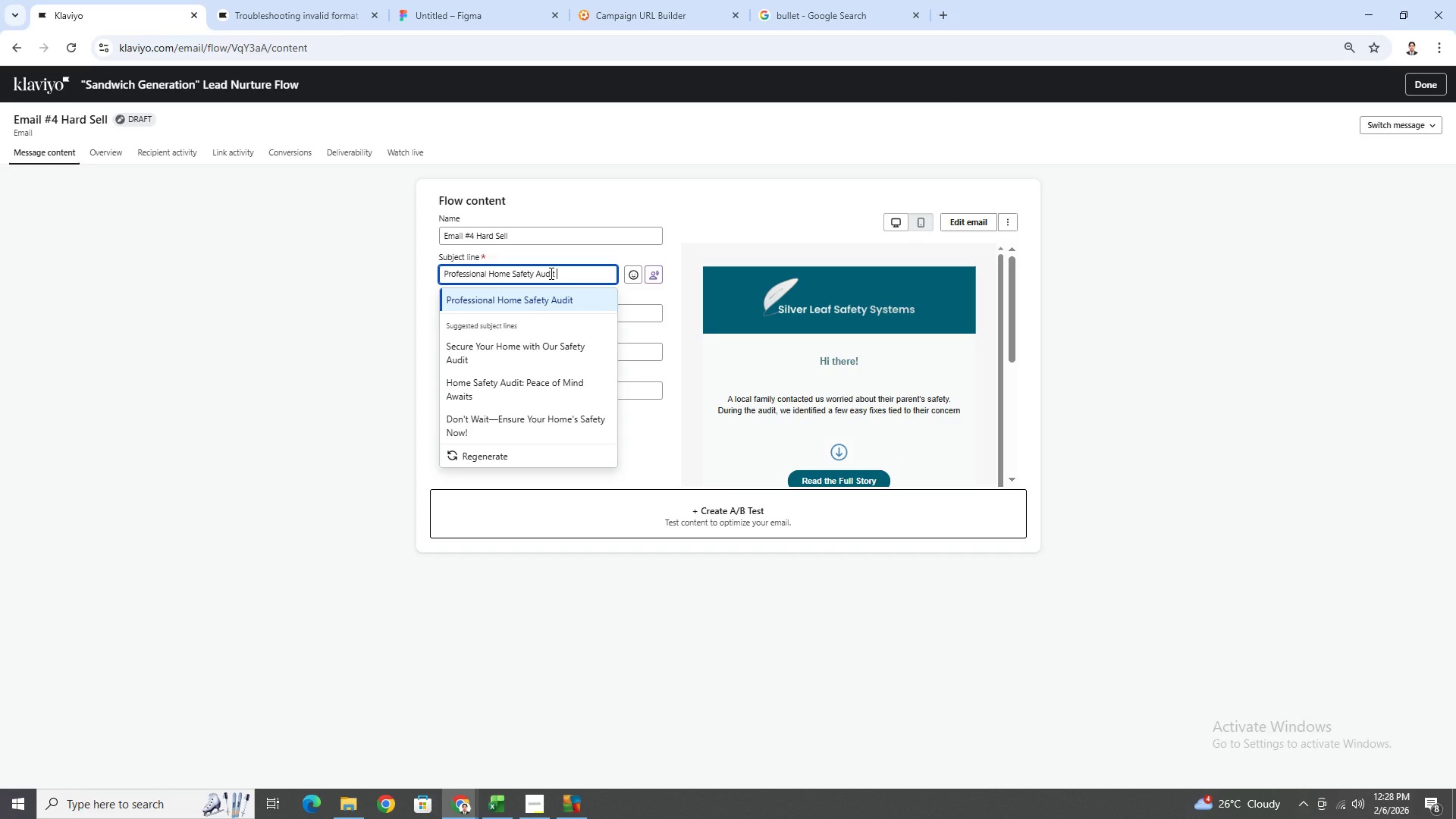 
key(Minus)
 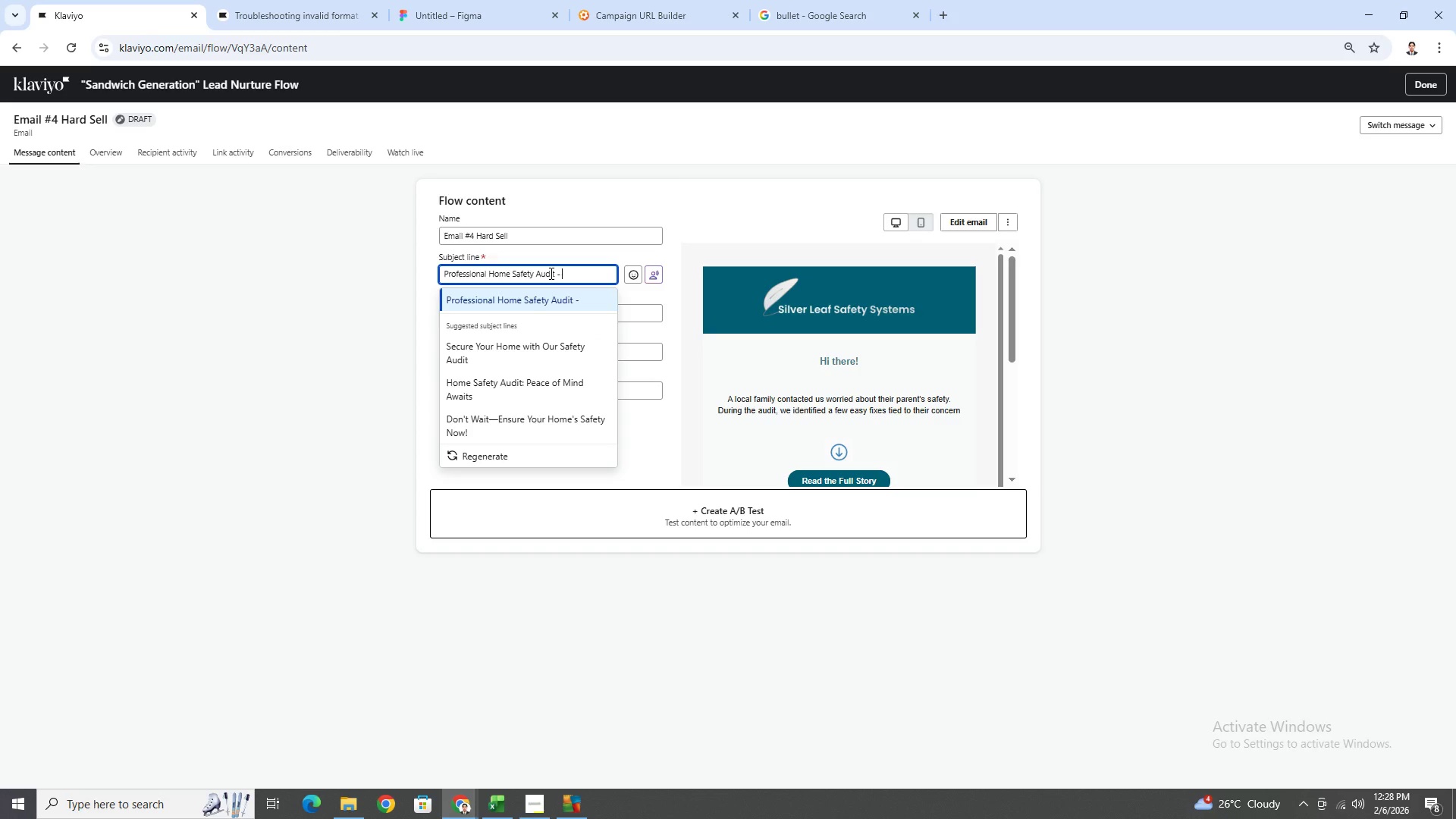 
key(Space)
 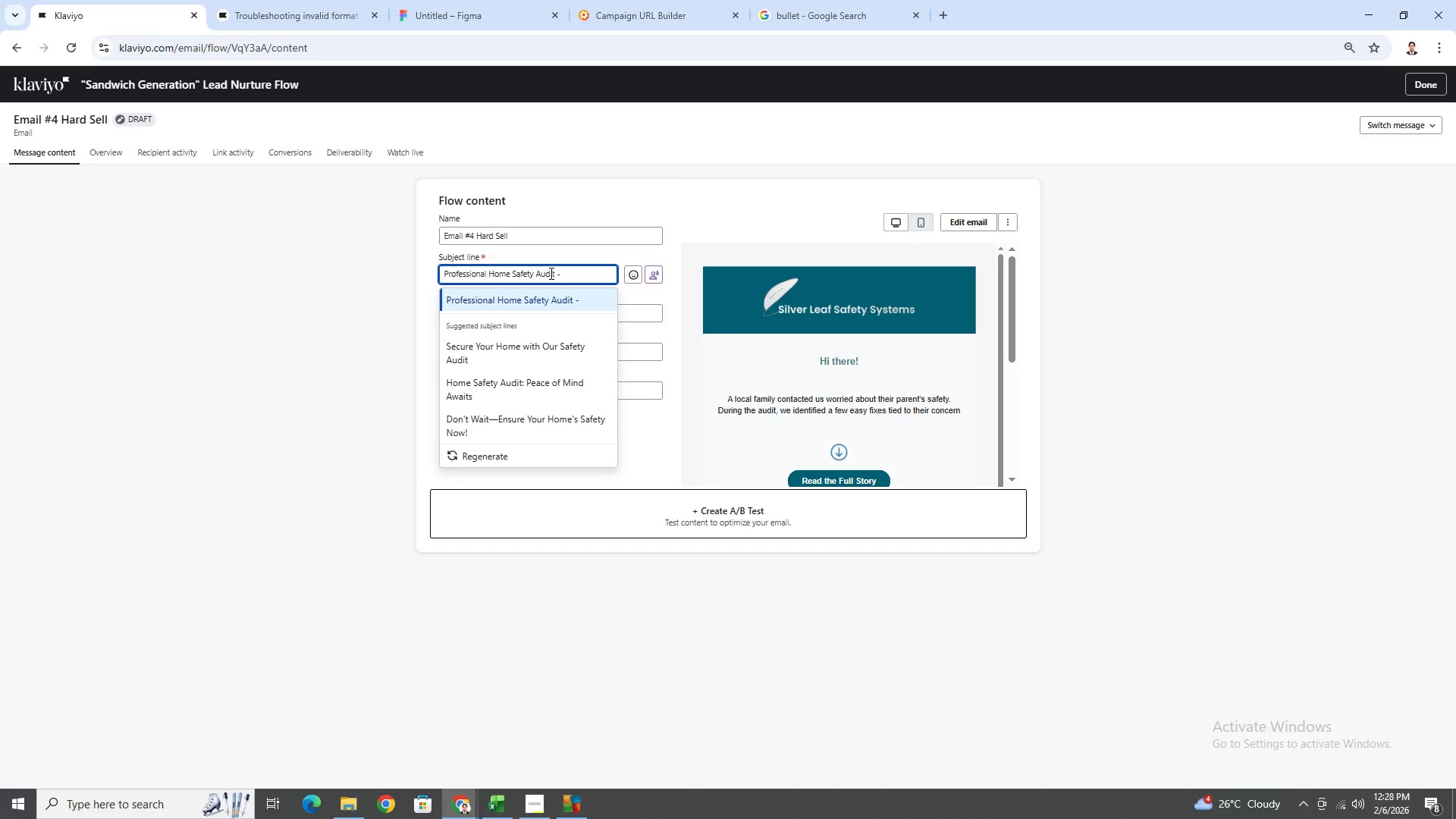 
wait(6.55)
 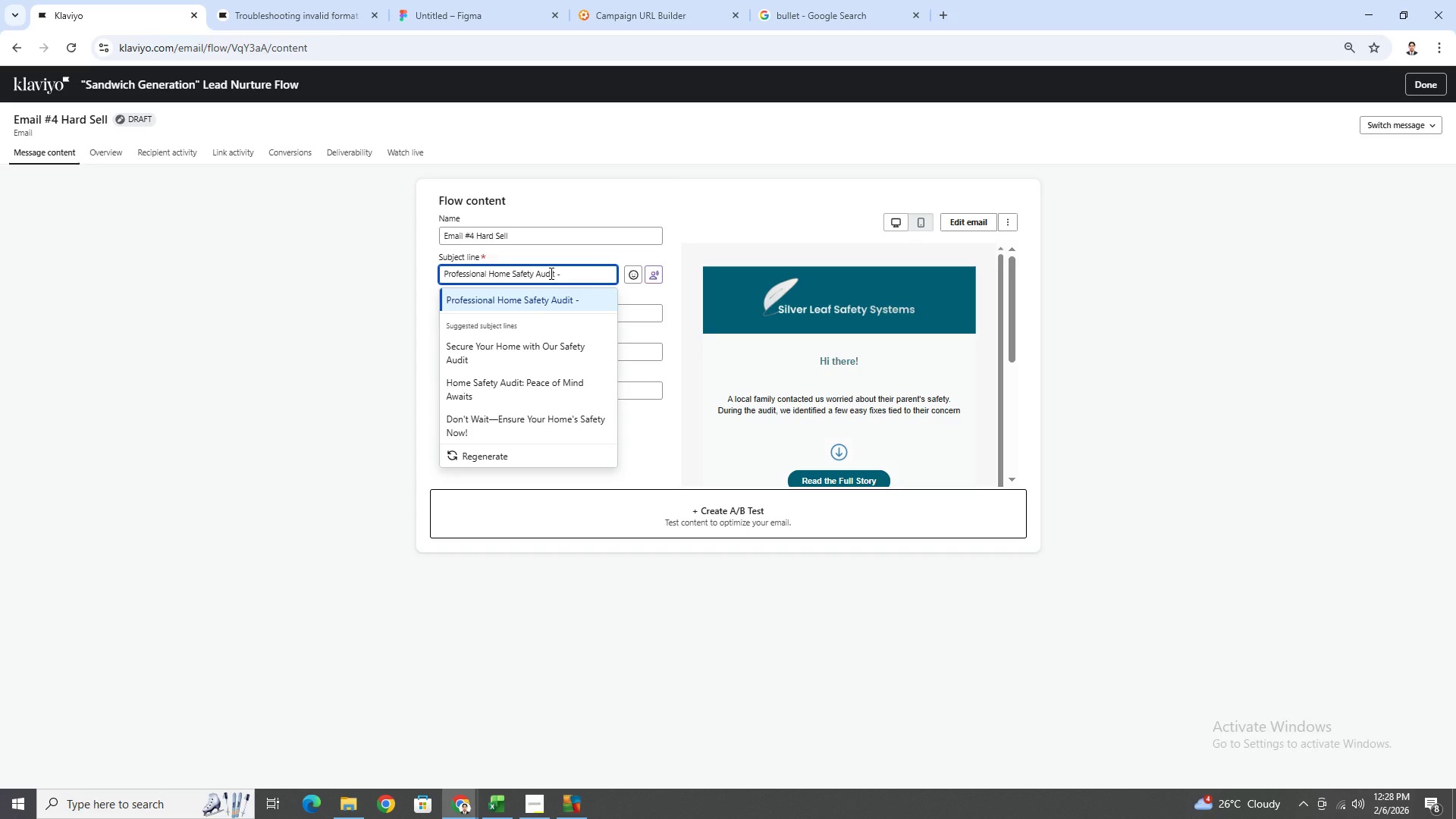 
type(Limited Time)
 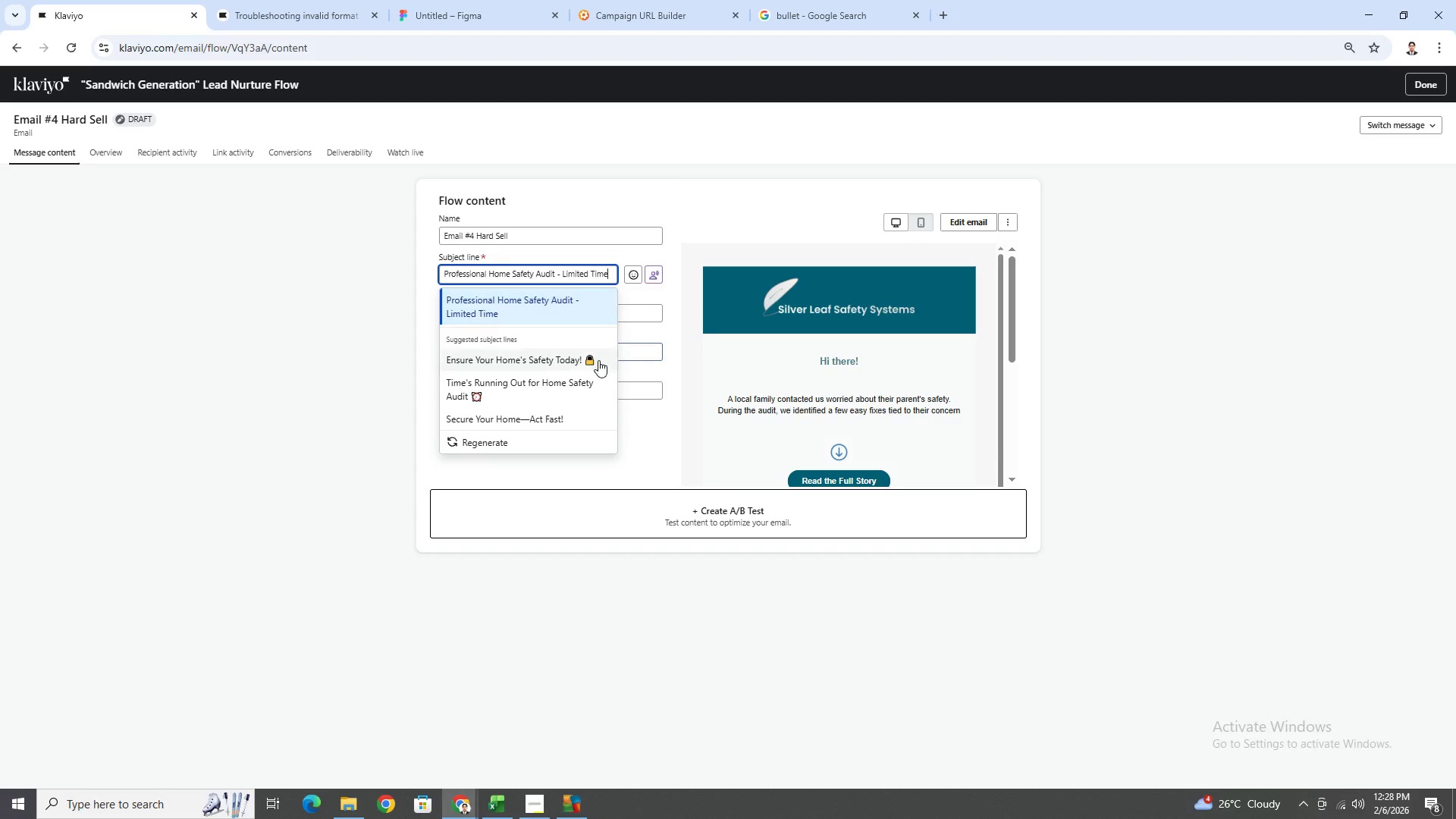 
wait(7.27)
 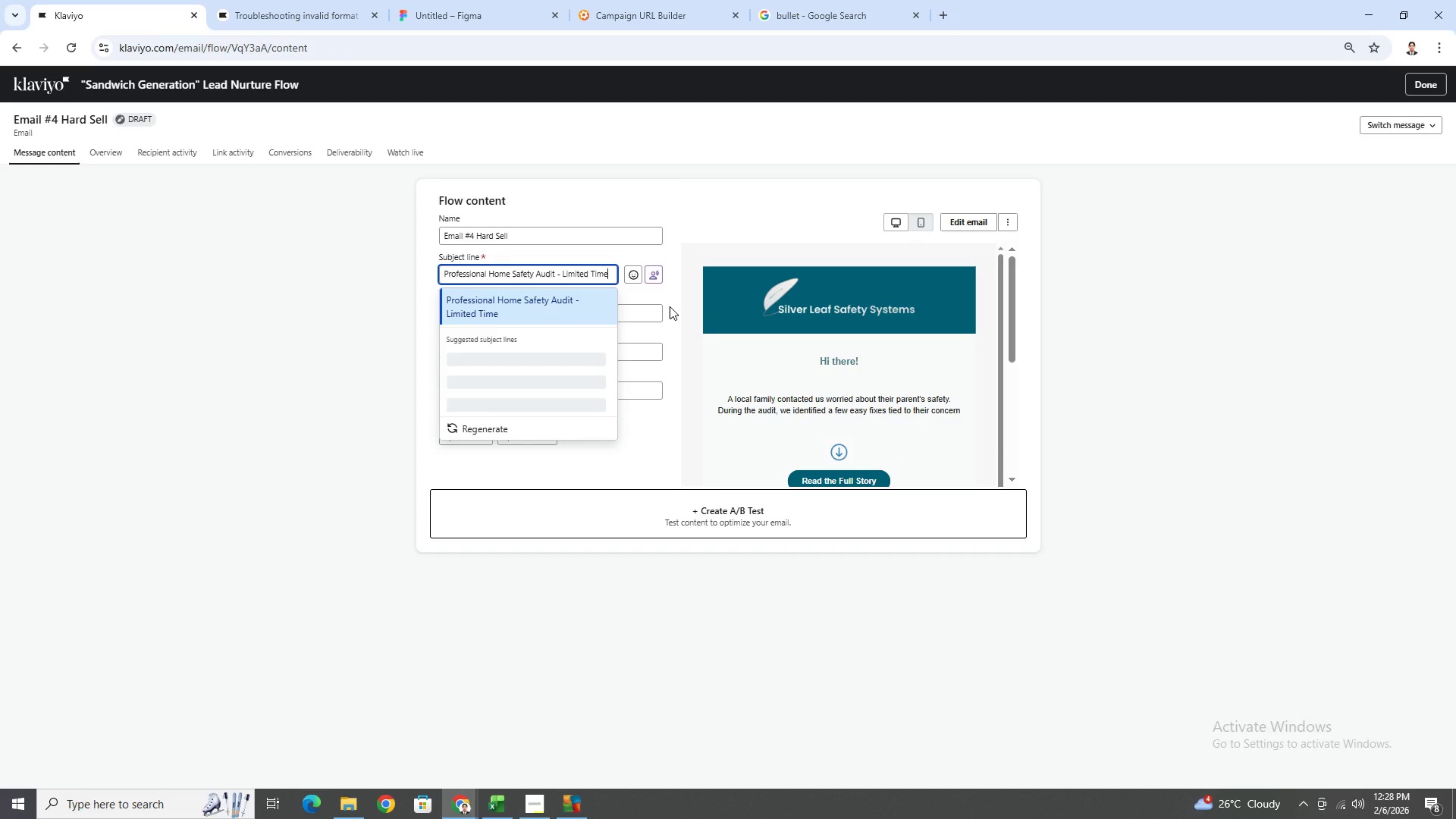 
scroll: coordinate [580, 363], scroll_direction: none, amount: 0.0
 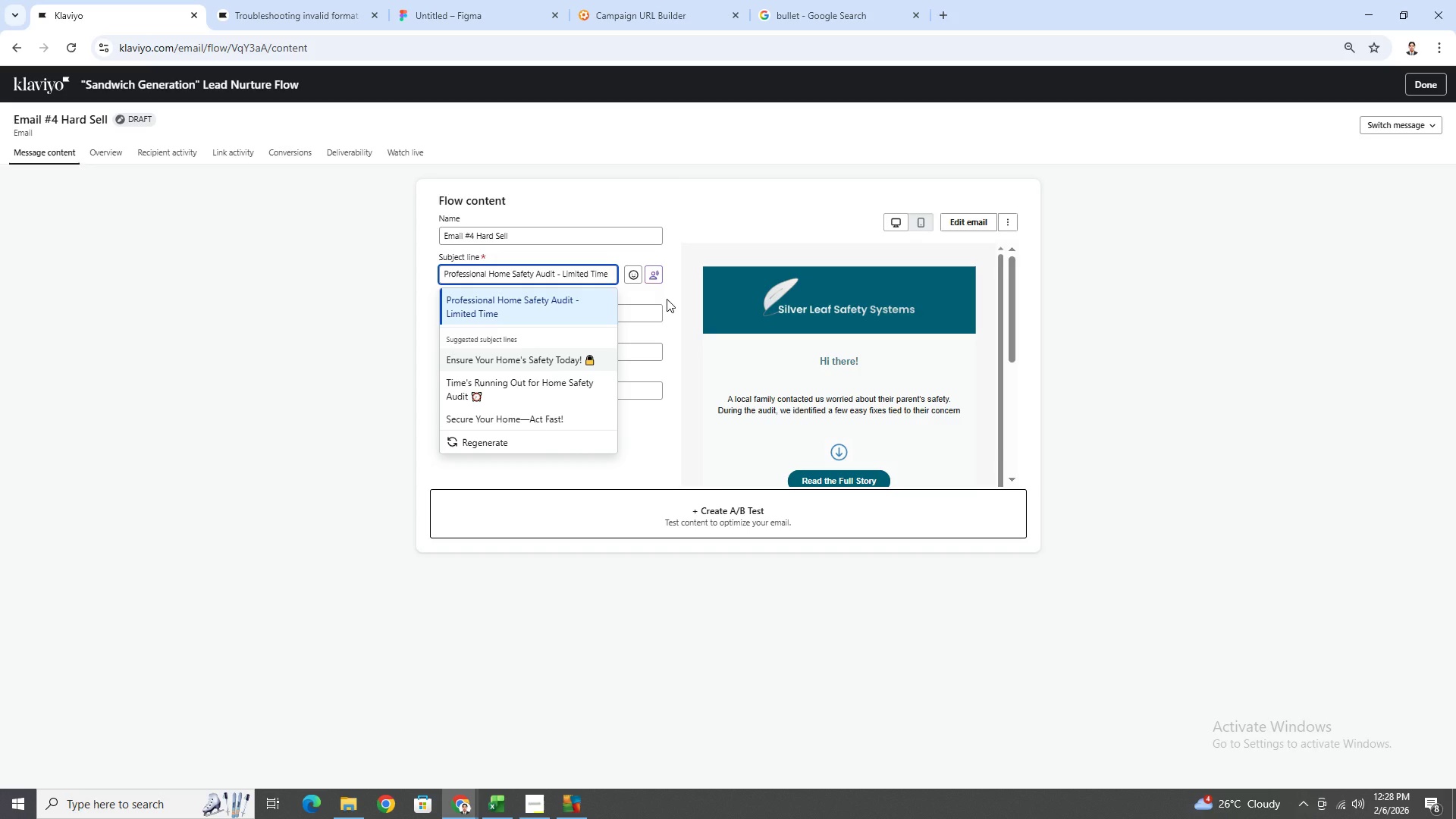 
left_click([667, 299])
 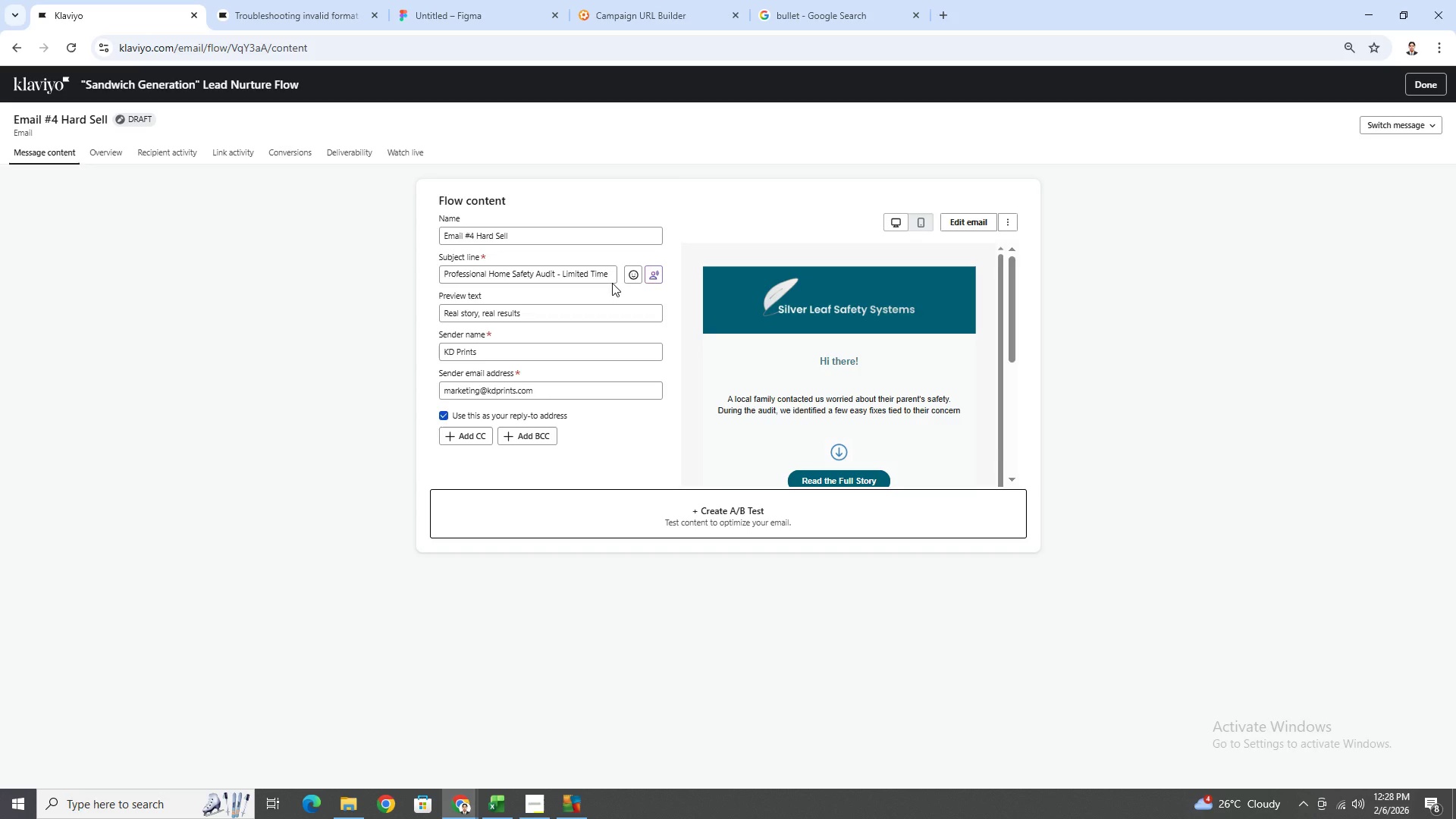 
left_click([607, 278])
 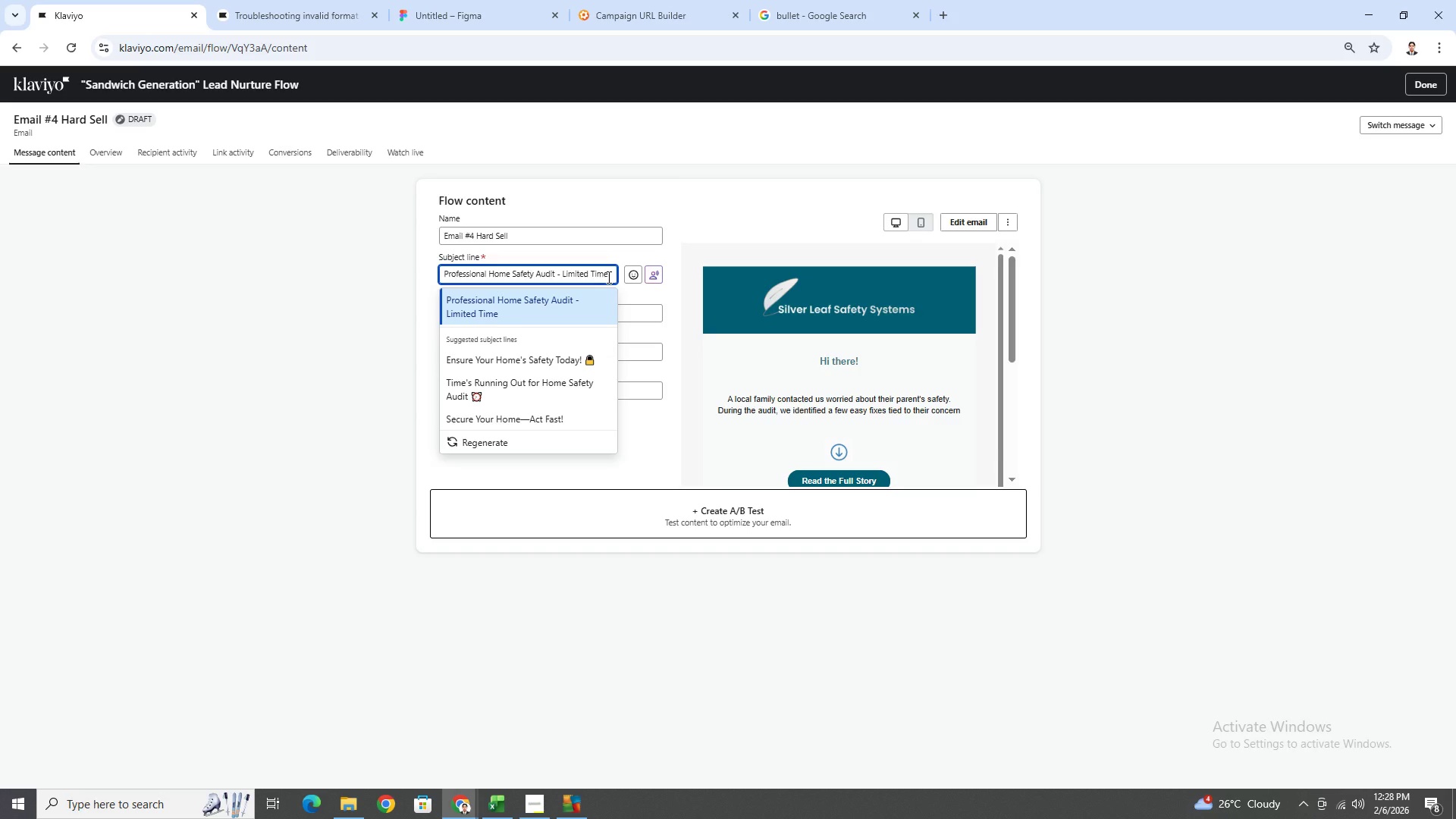 
left_click([607, 277])
 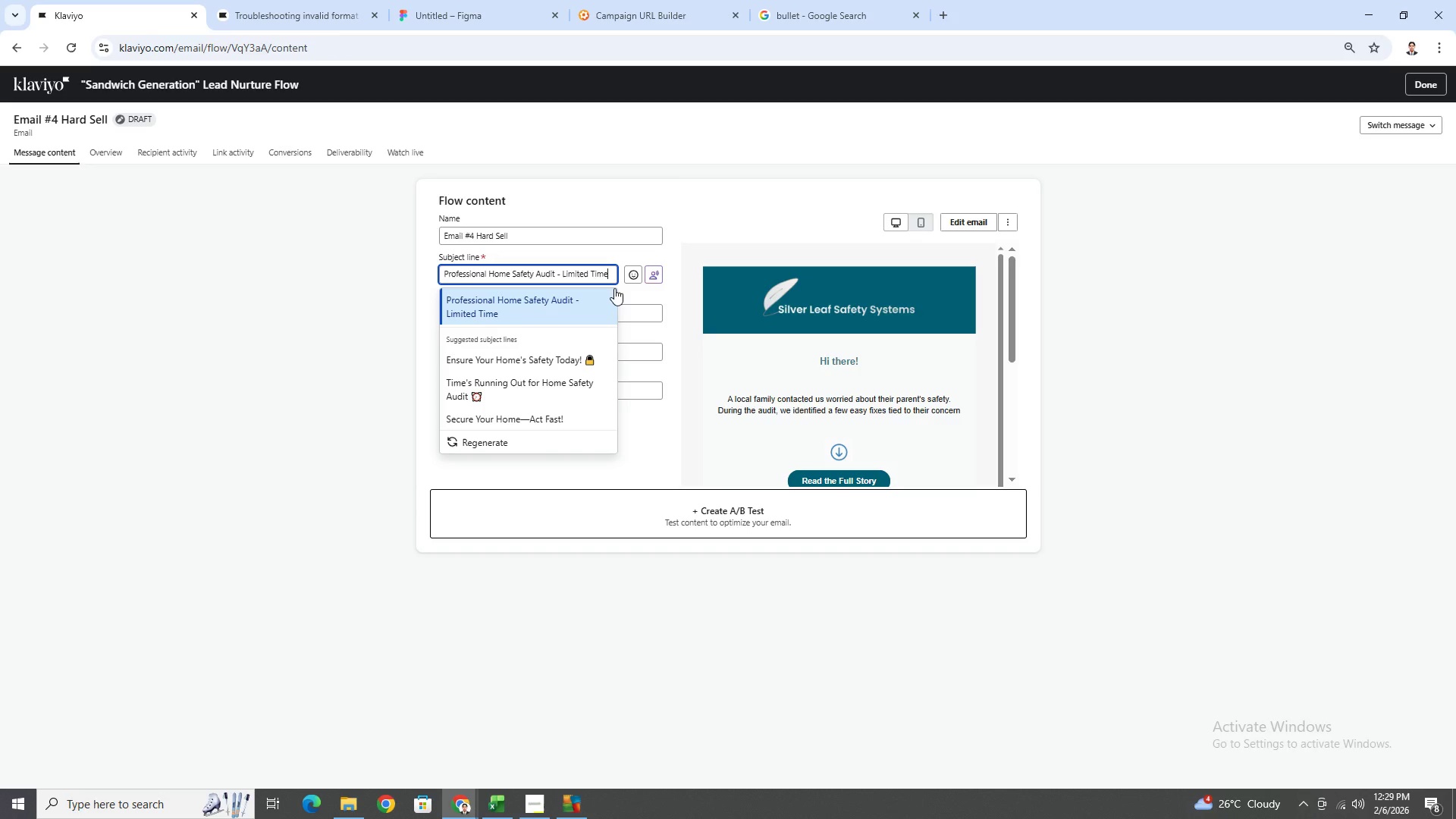 
wait(5.53)
 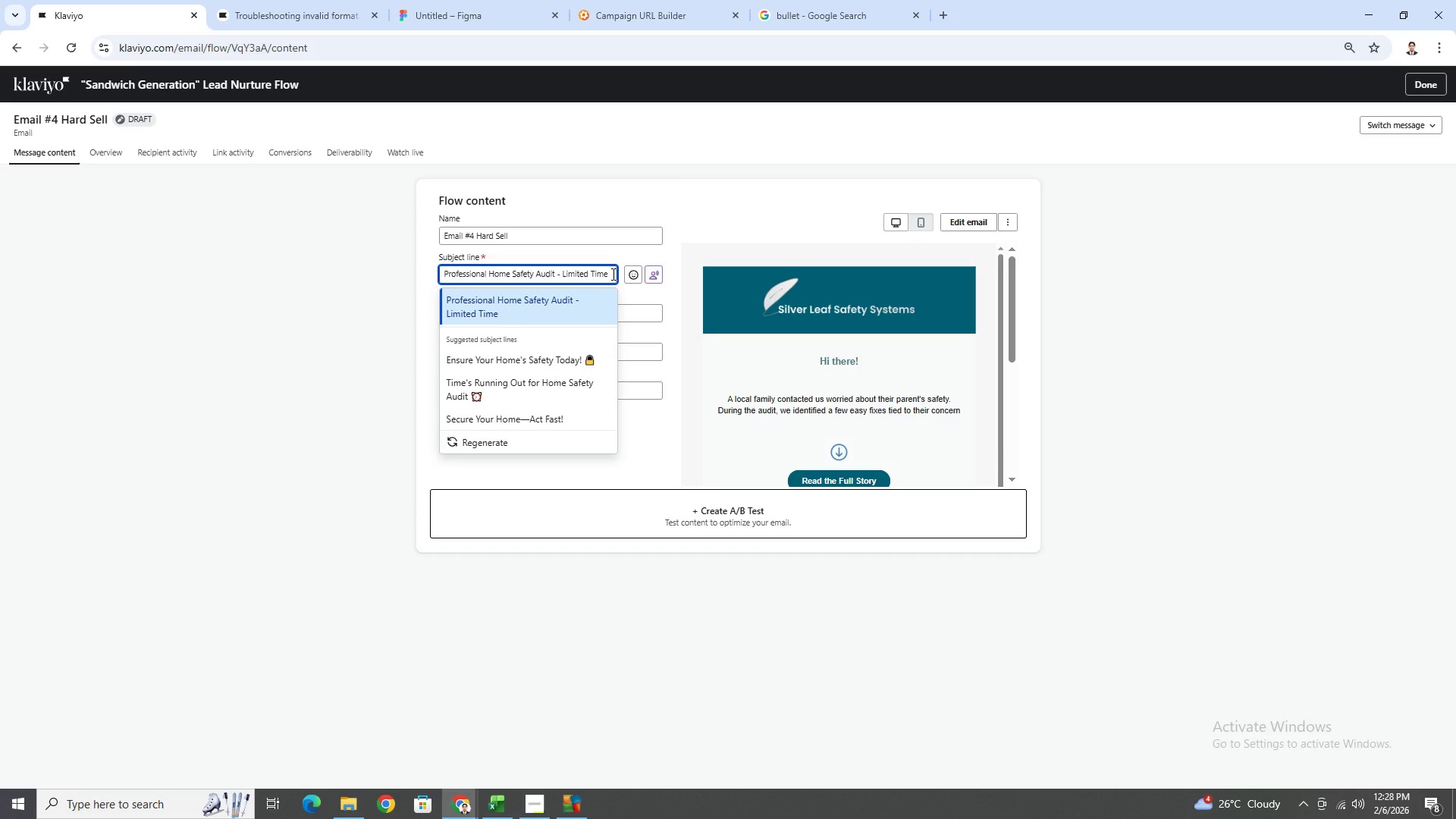 
left_click([671, 294])
 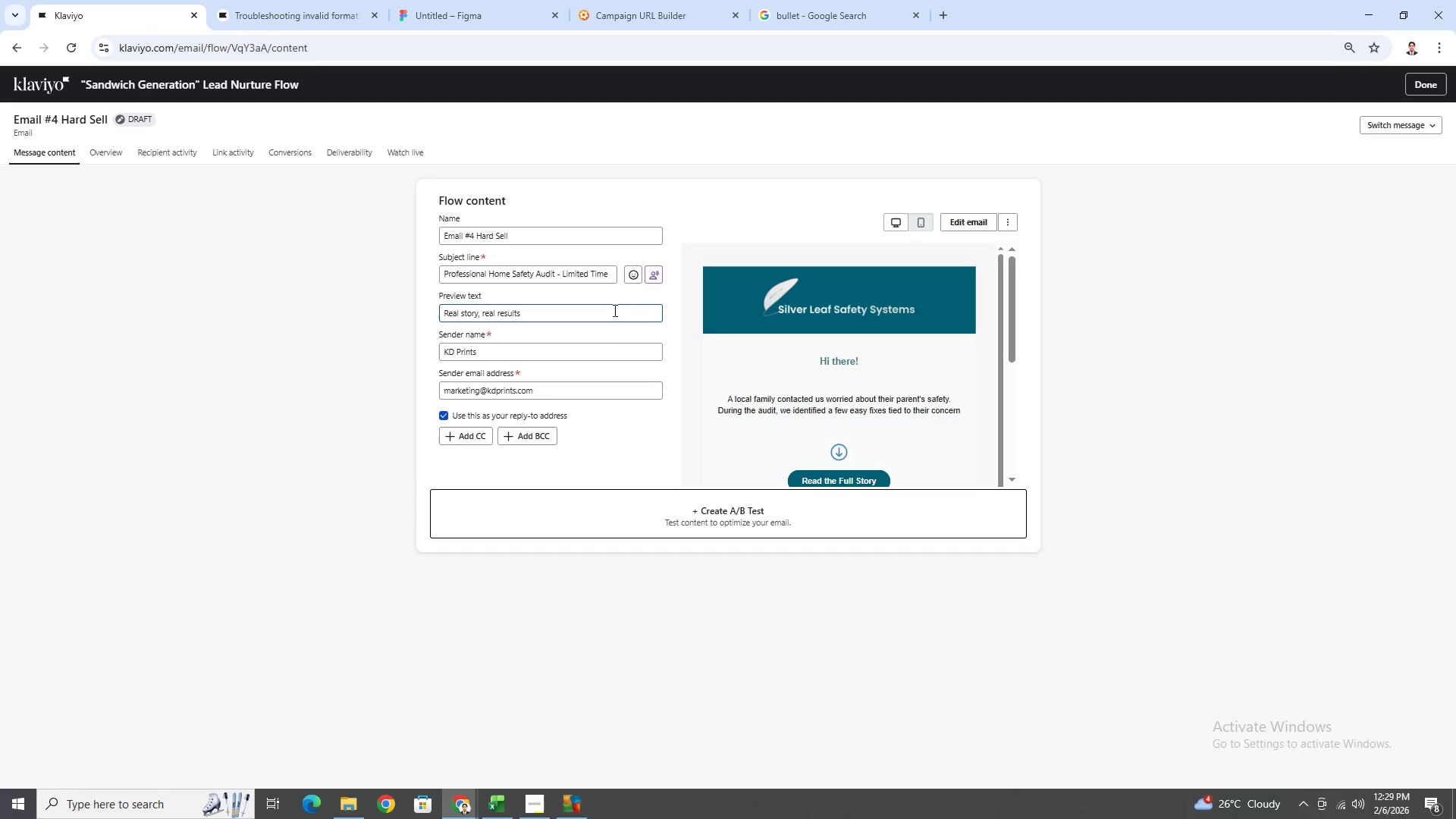 
double_click([606, 316])
 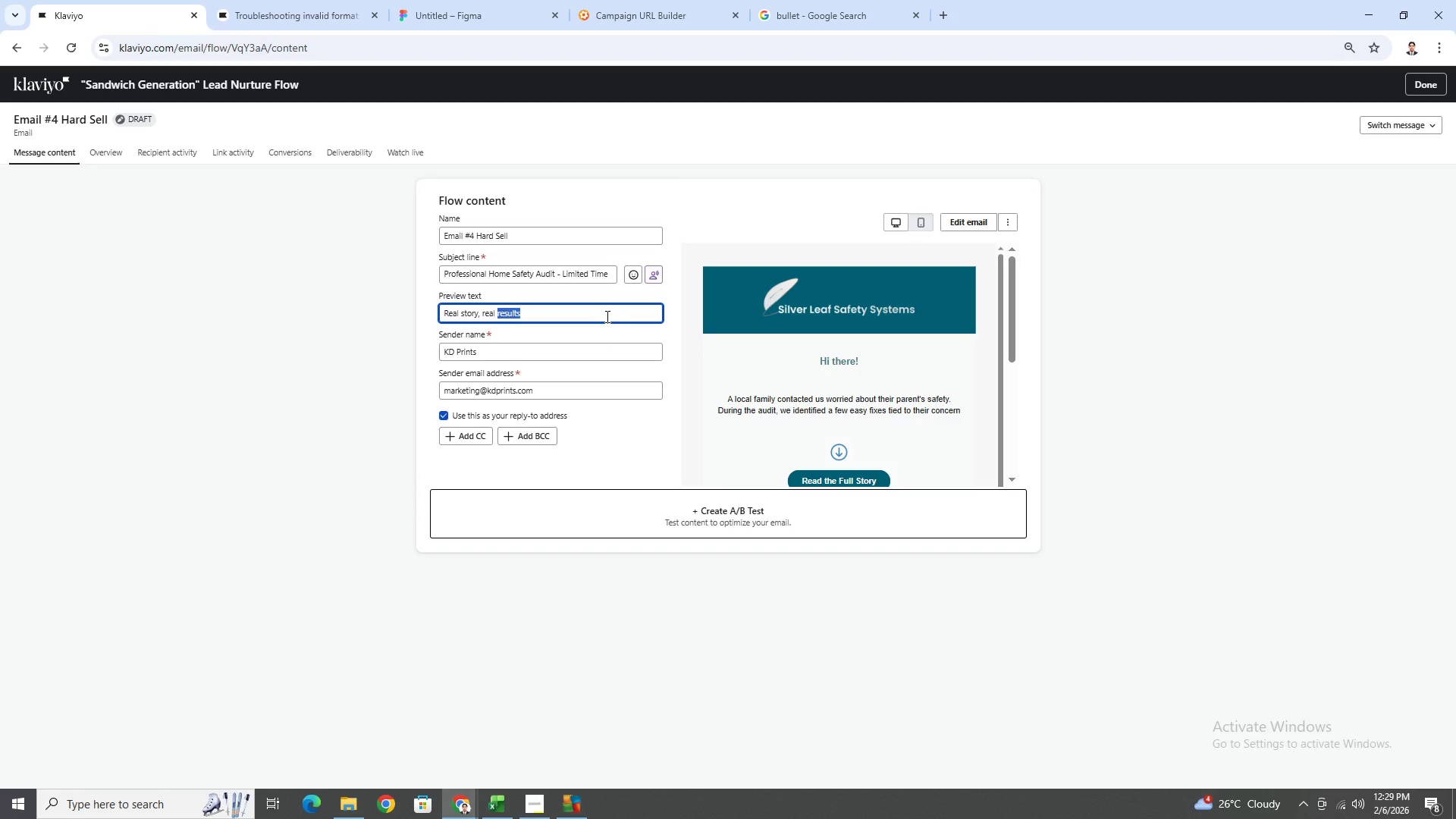 
triple_click([606, 316])
 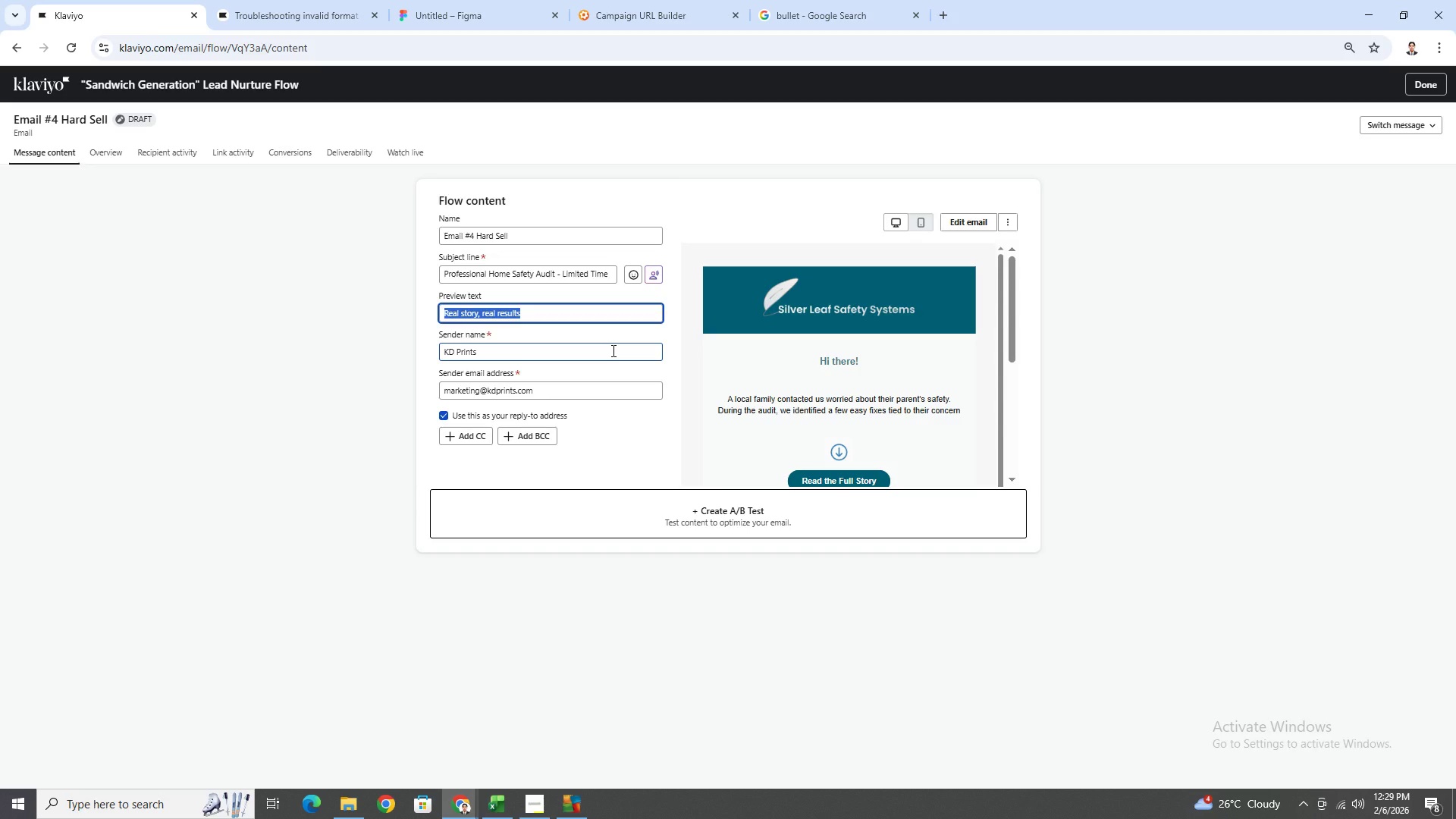 
wait(18.7)
 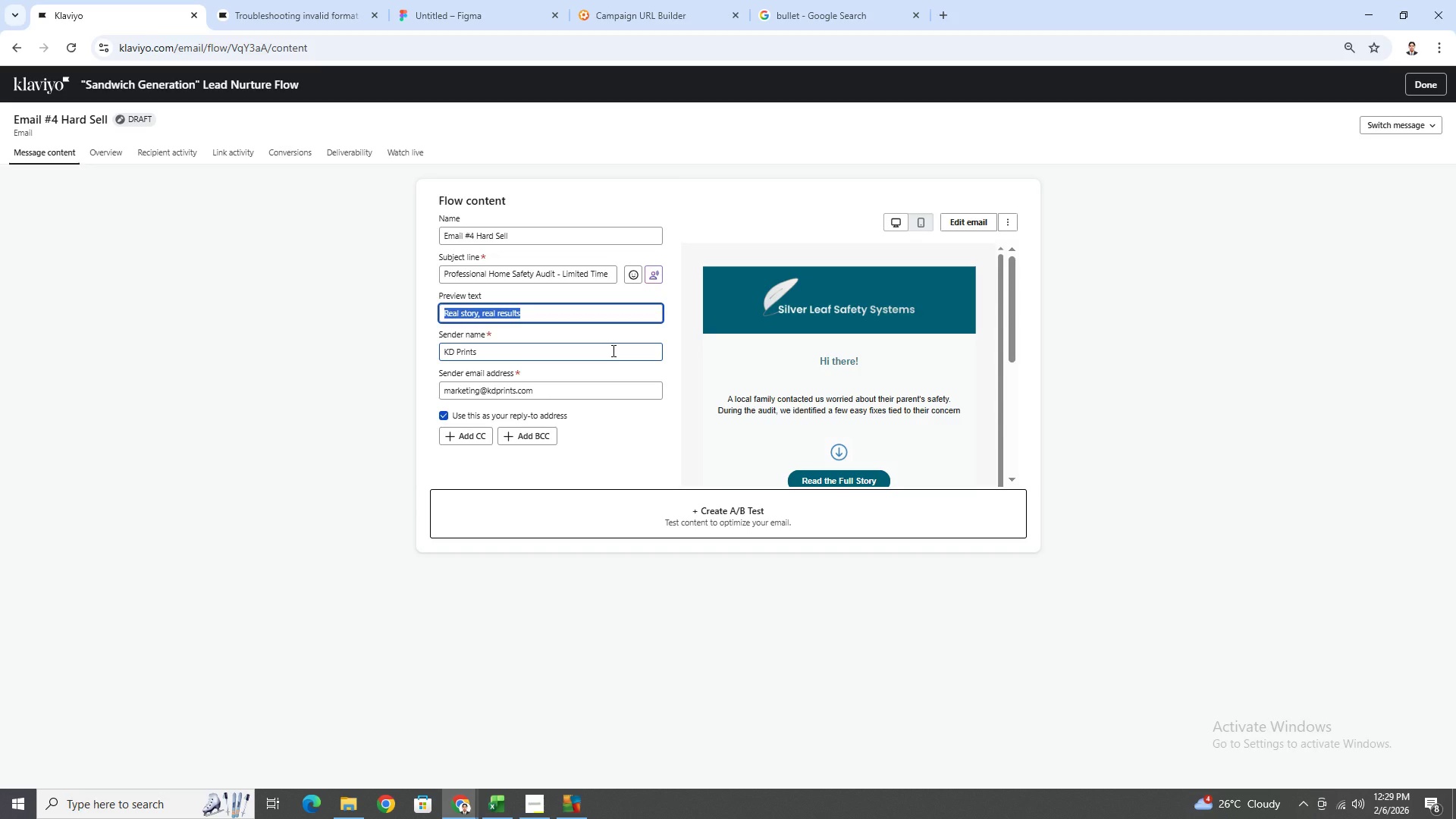 
type(Protect your parent with our $299 in-home consultation)
 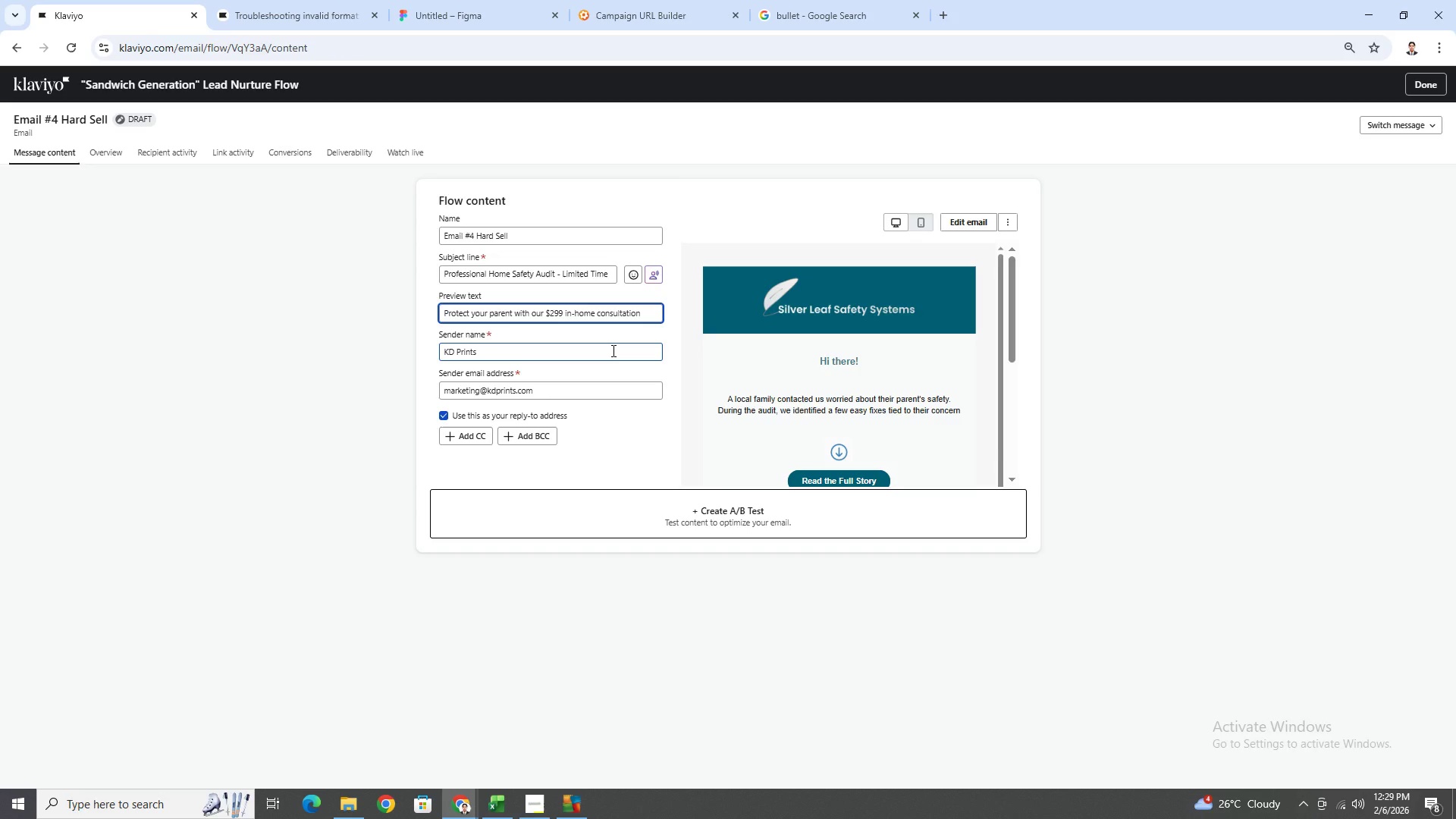 
wait(11.5)
 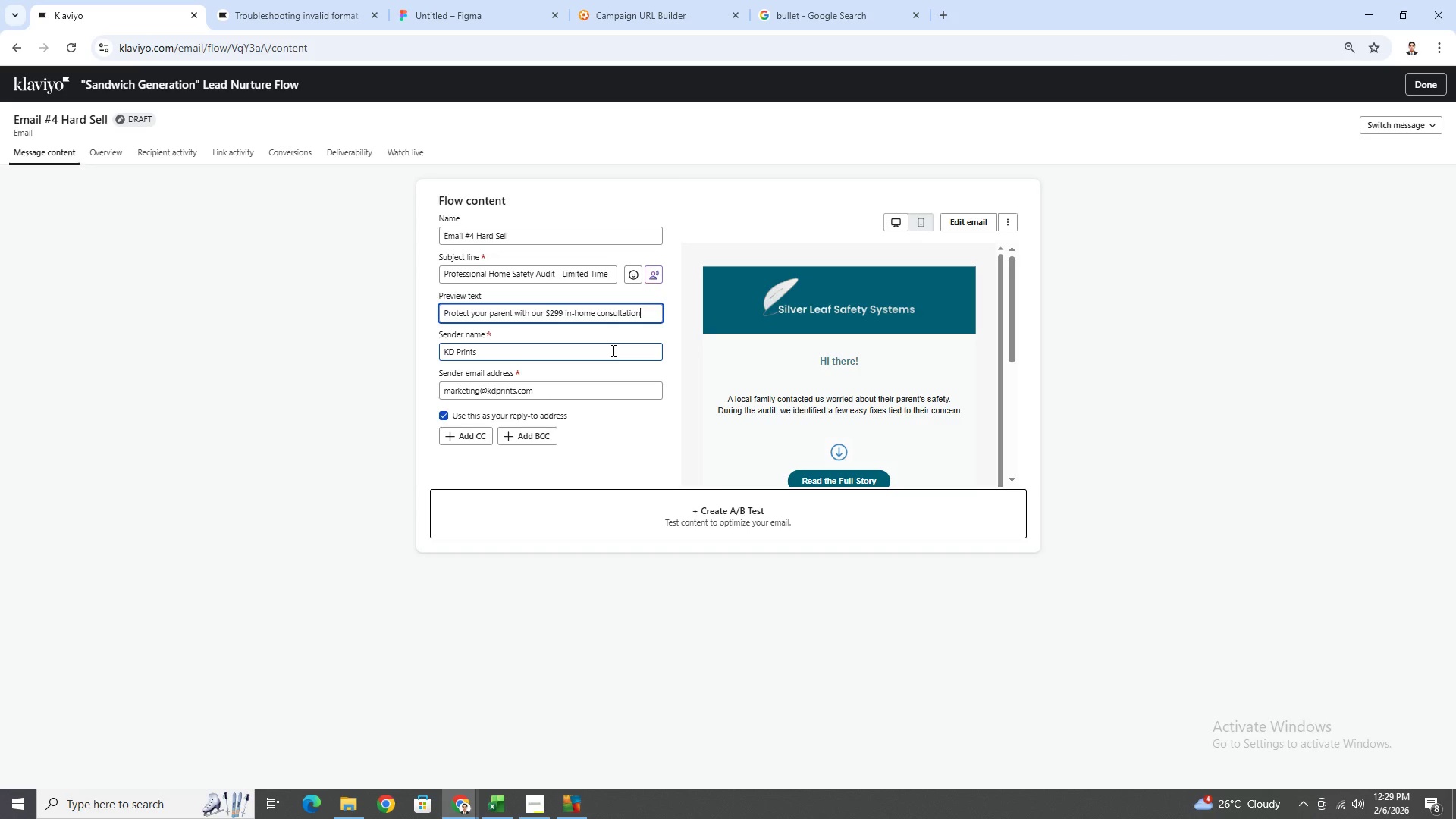 
left_click([535, 807])